 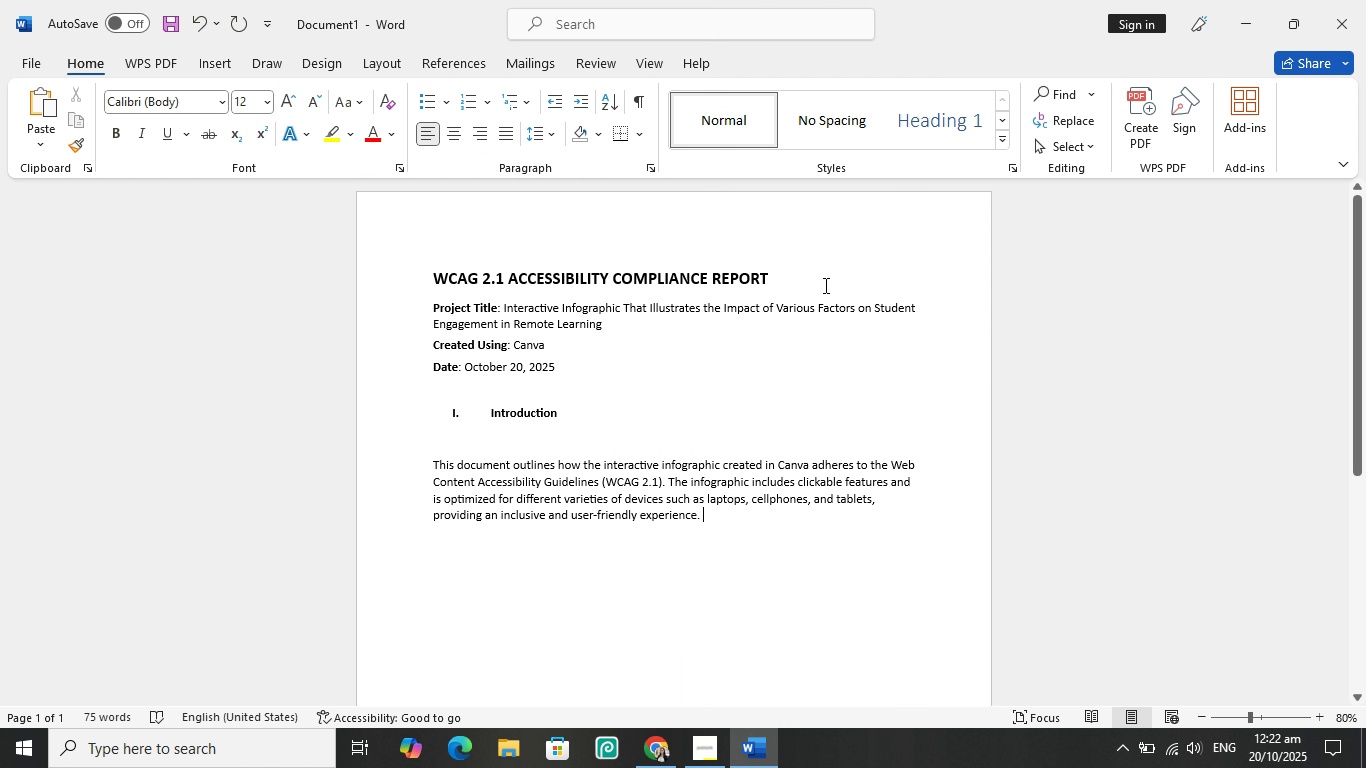 
key(Enter)
 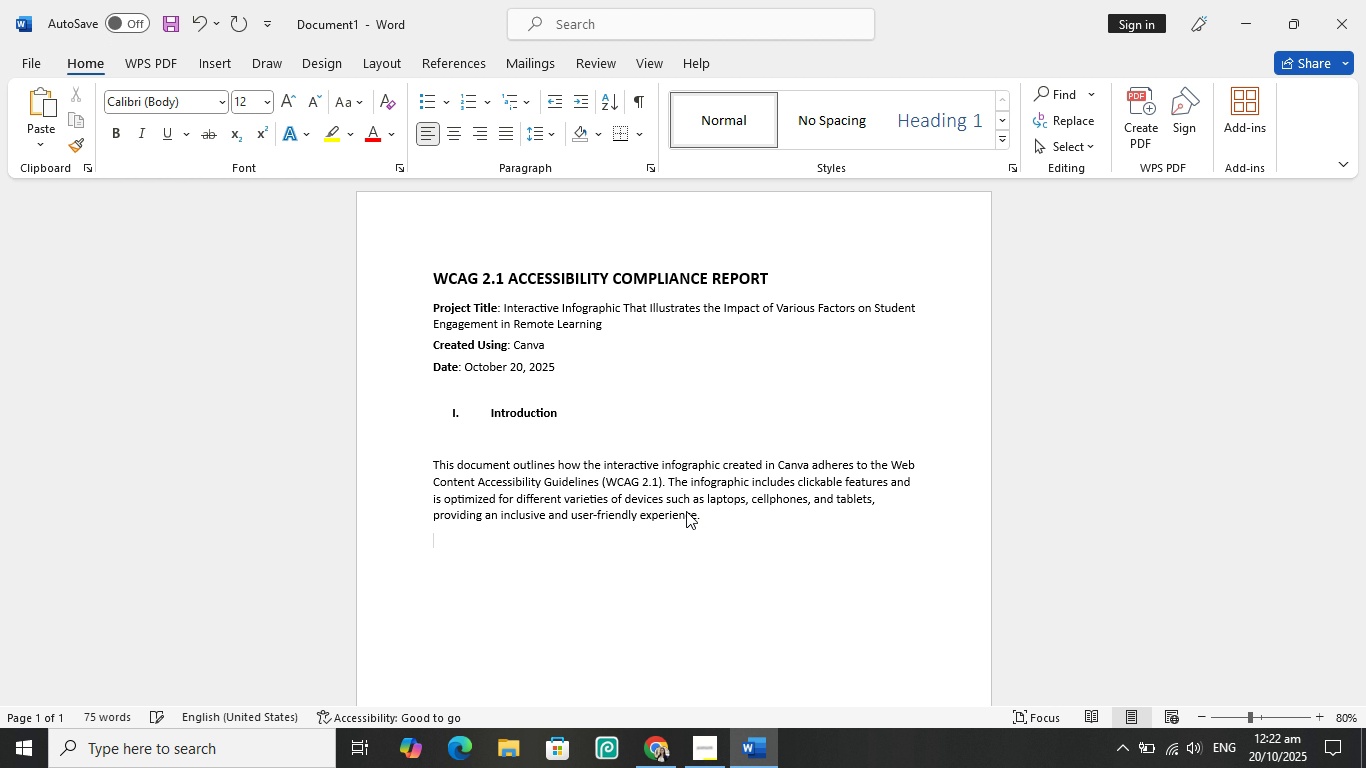 
key(Enter)
 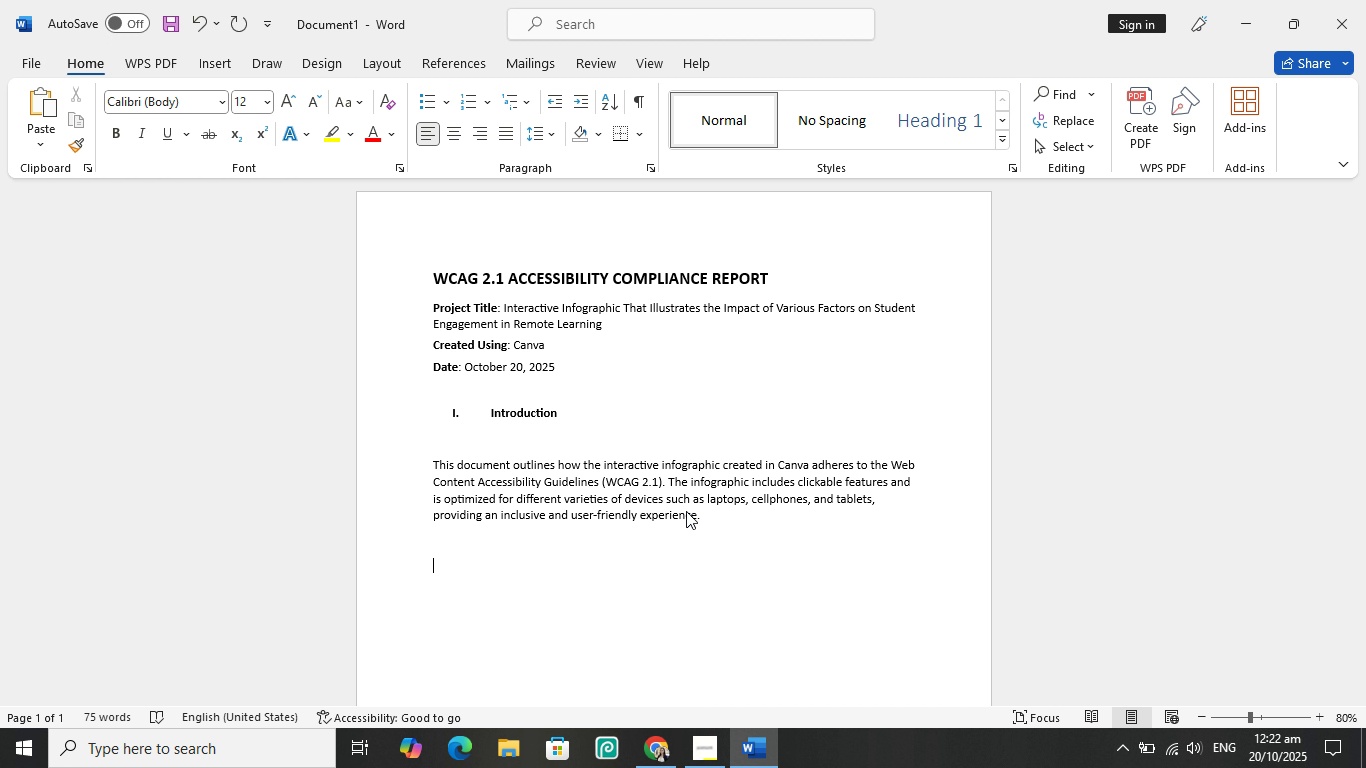 
wait(42.59)
 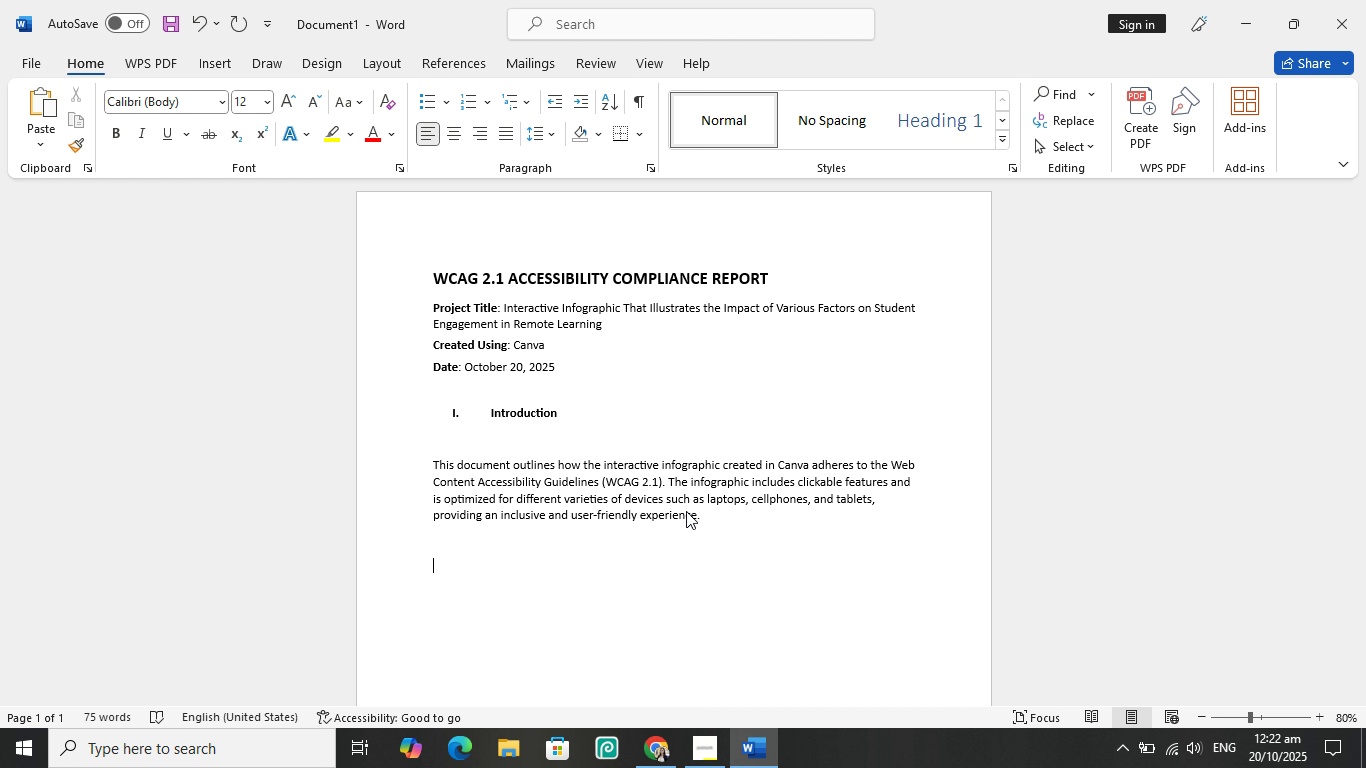 
type(Re)
key(Backspace)
key(Backspace)
 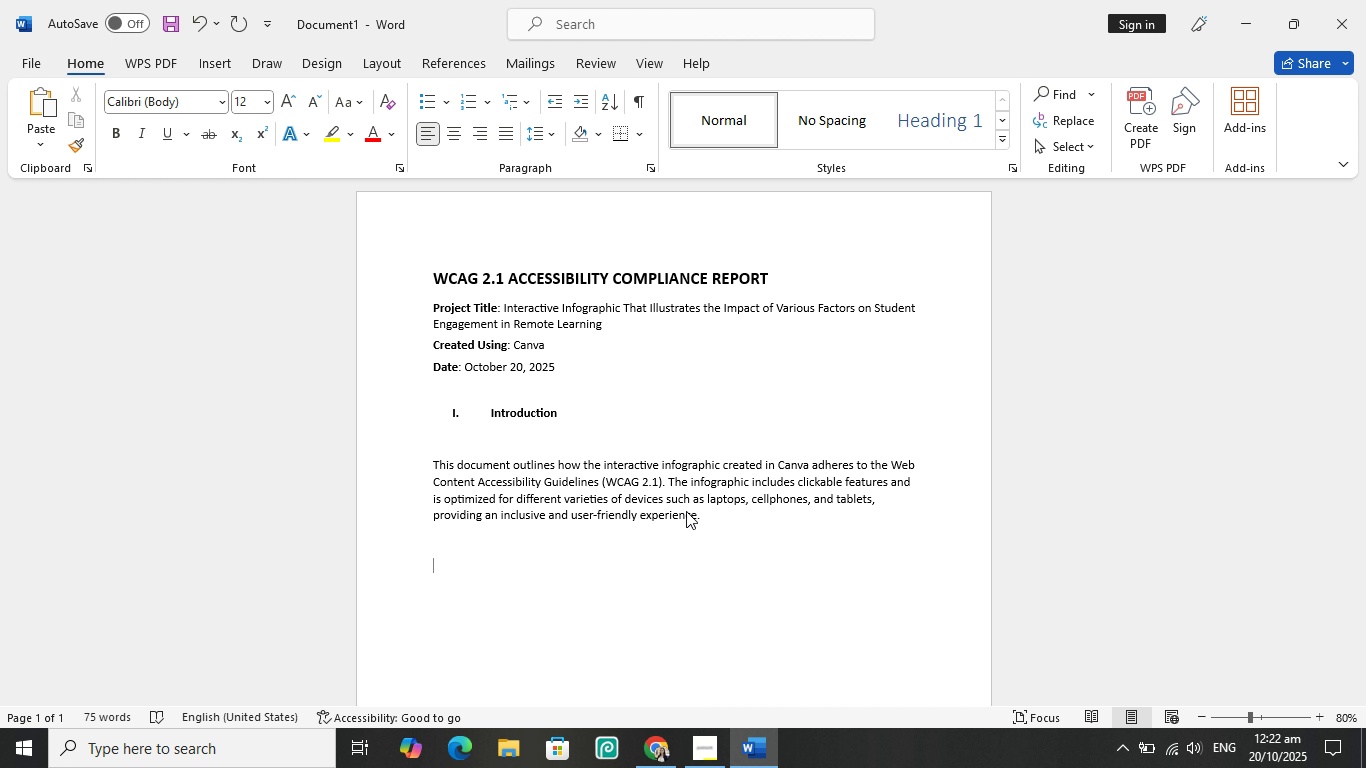 
wait(11.56)
 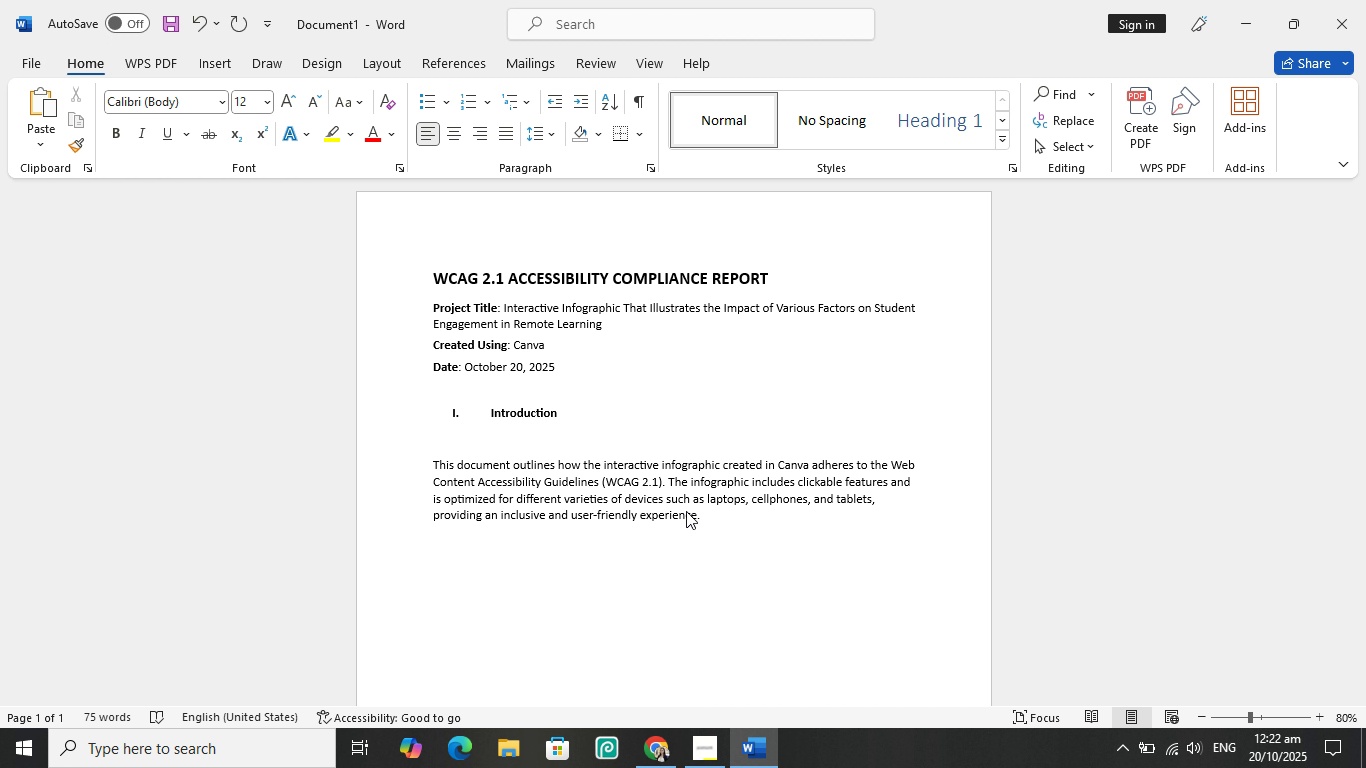 
type(WCAG 2.1 Compliance)
 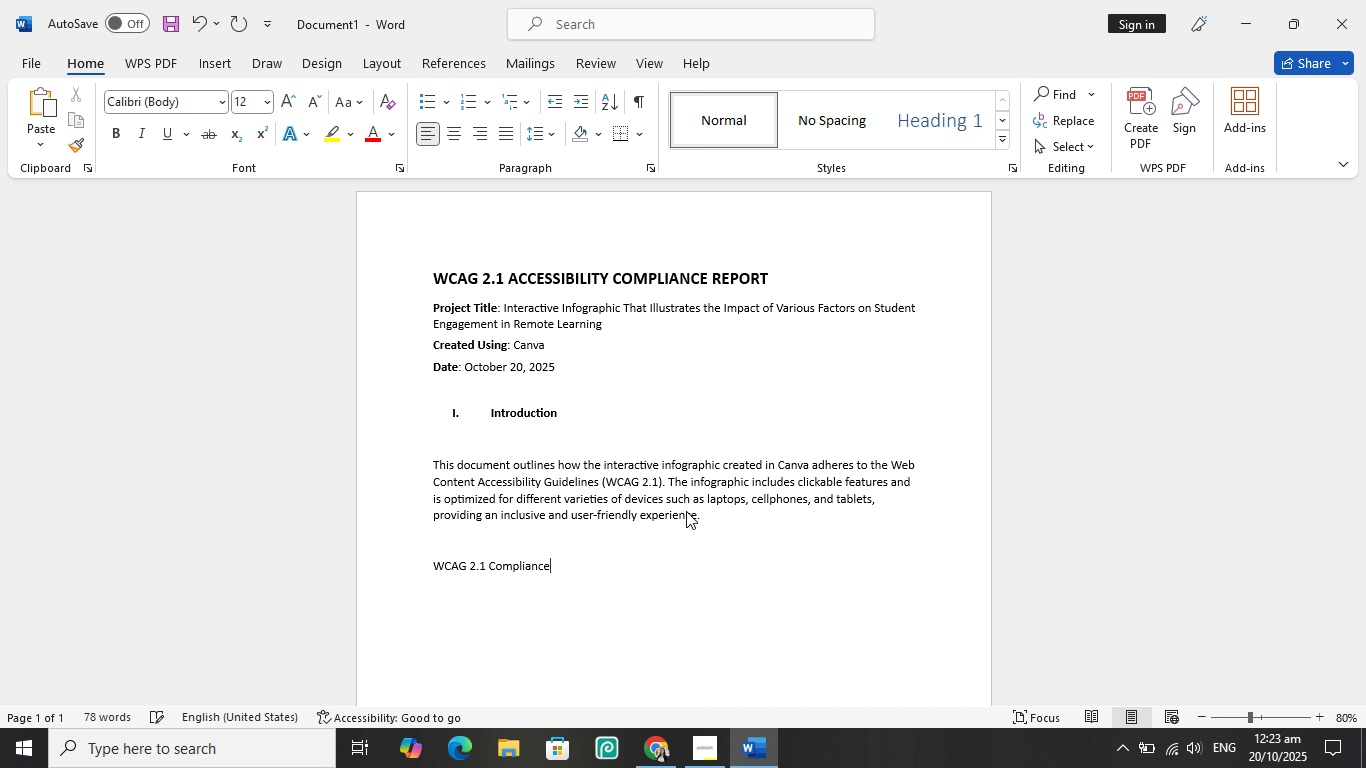 
wait(22.98)
 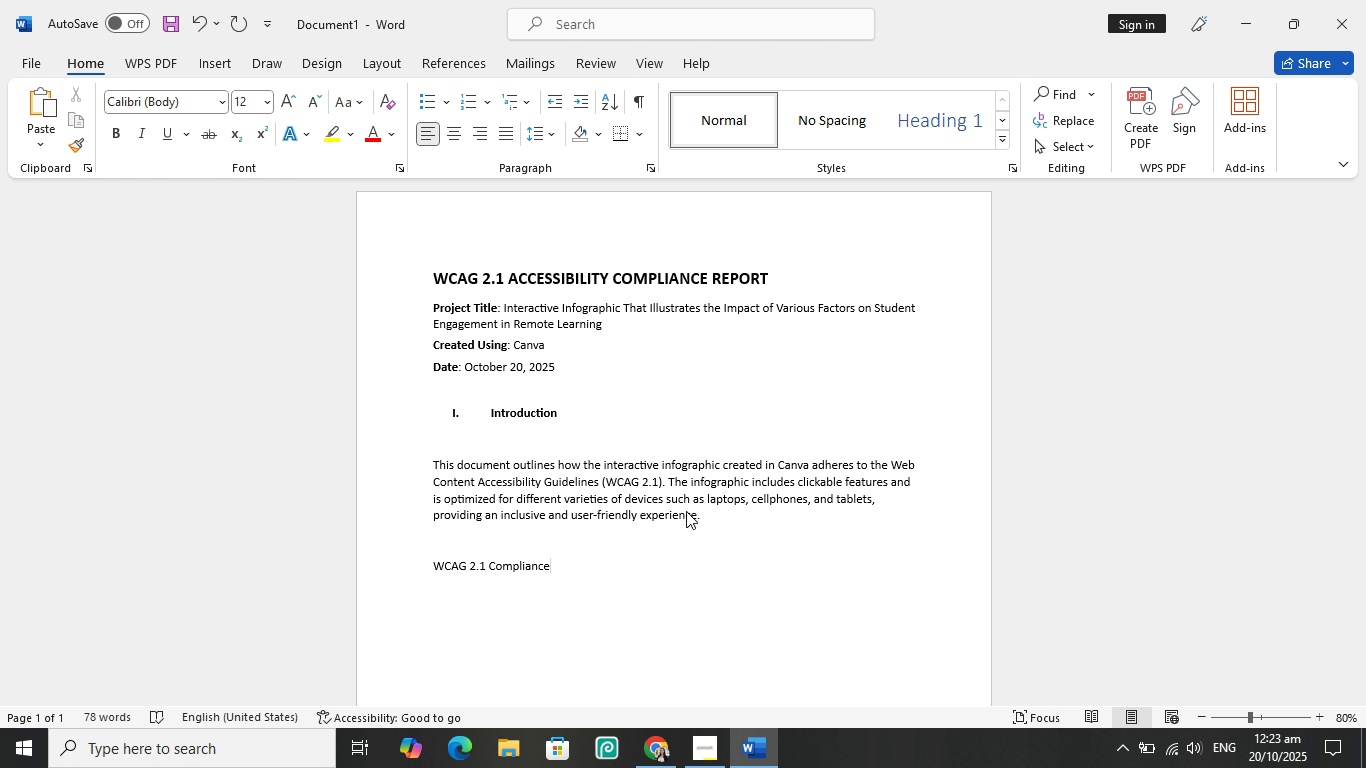 
left_click([431, 569])
 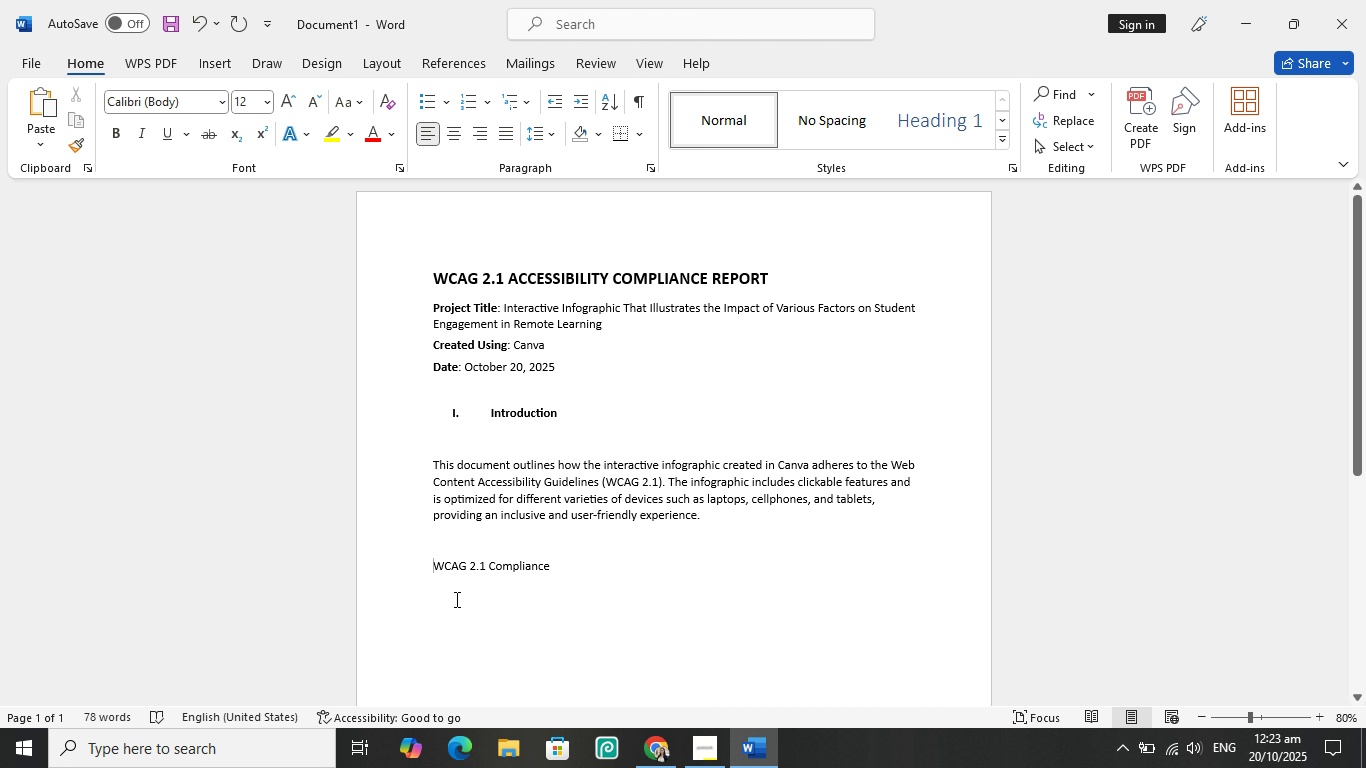 
type(II. )
 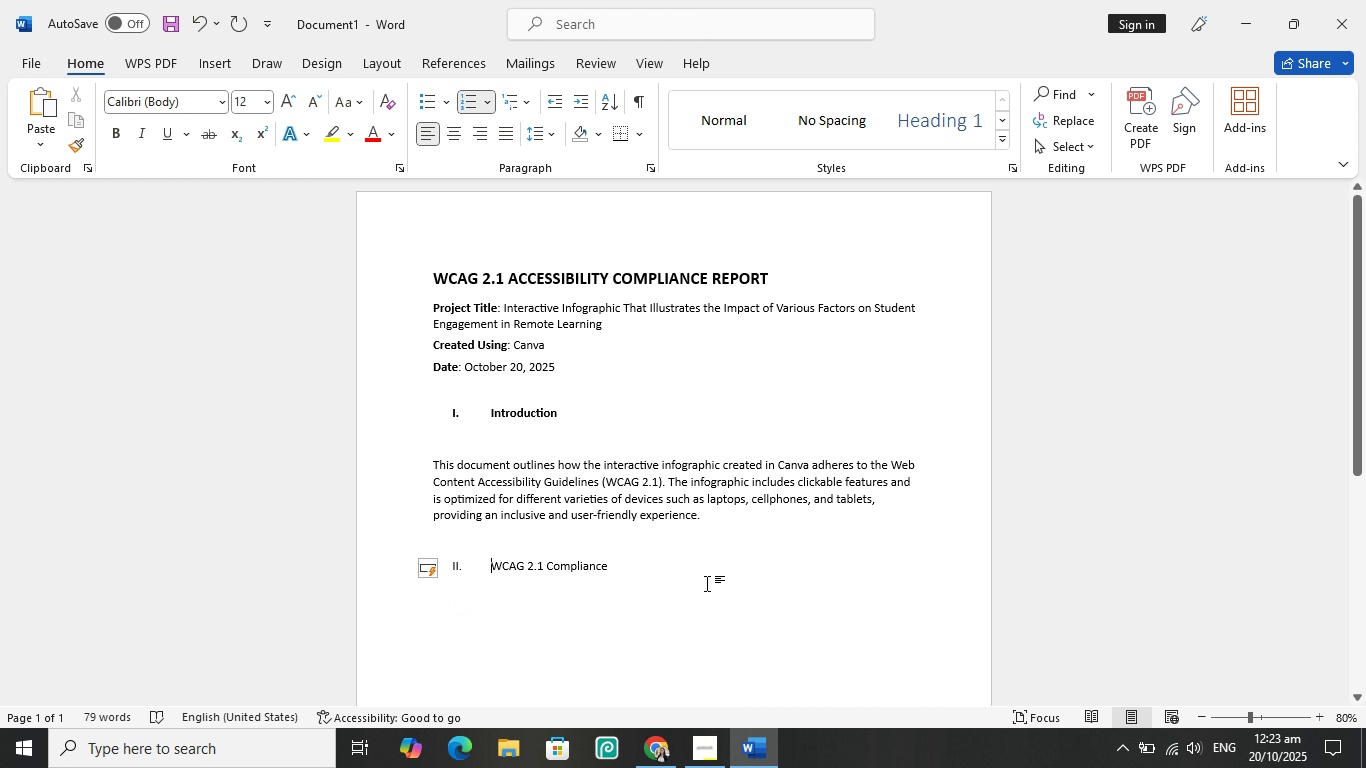 
double_click([707, 573])
 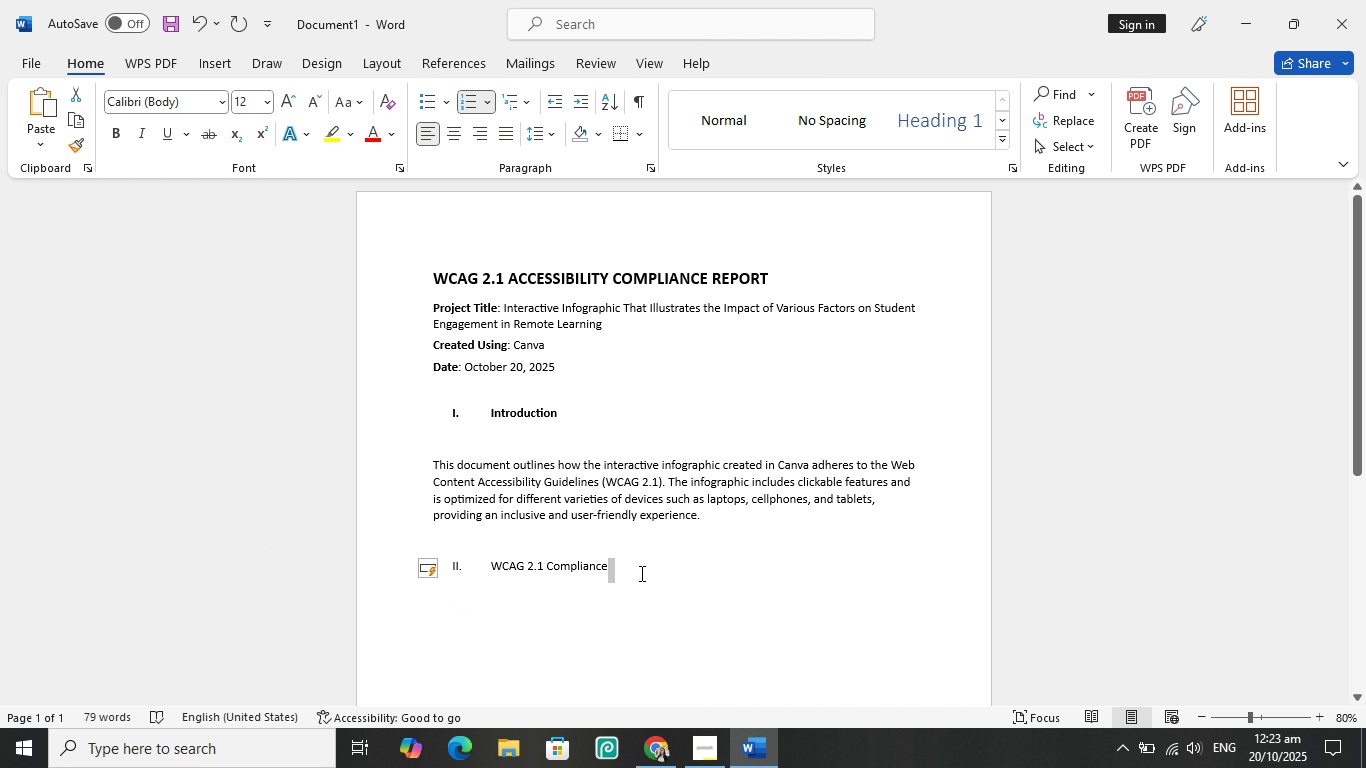 
left_click([640, 573])
 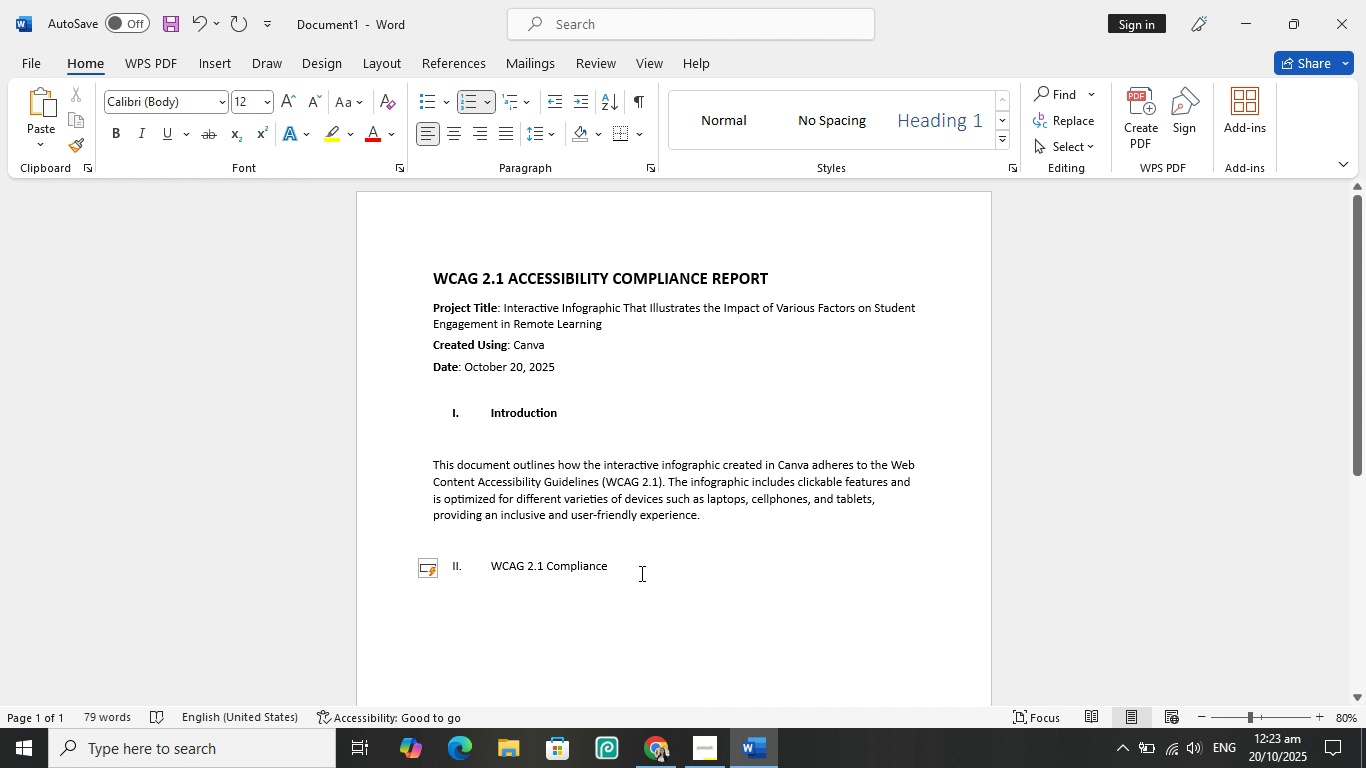 
type( Overview)
 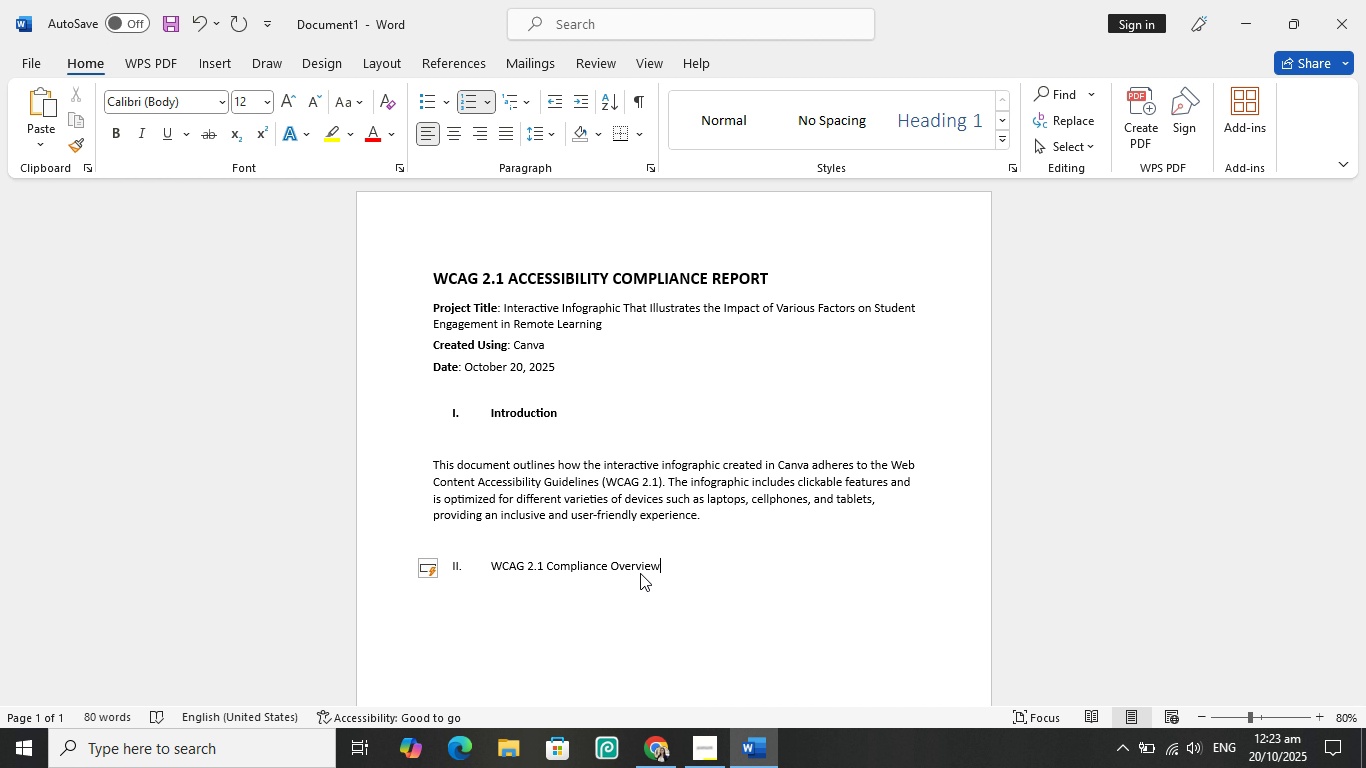 
key(Enter)
 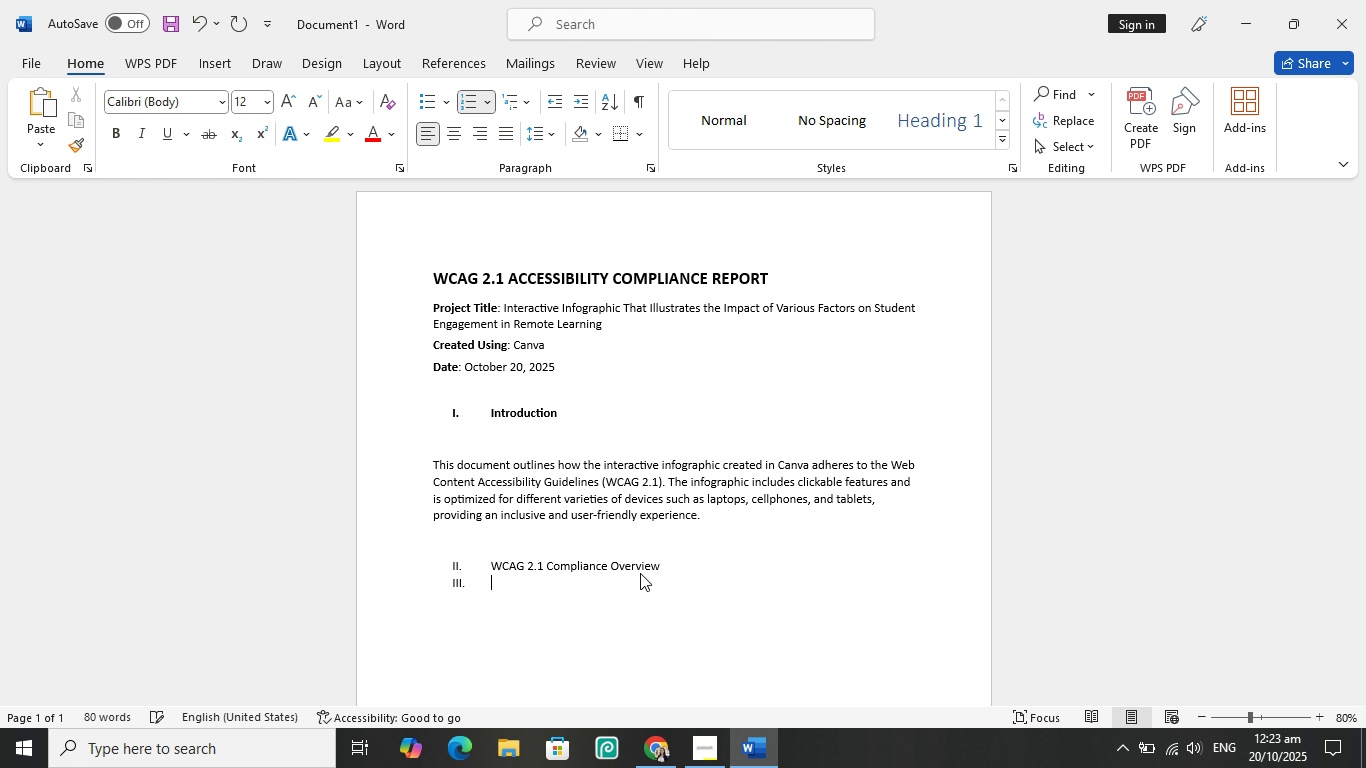 
key(Enter)
 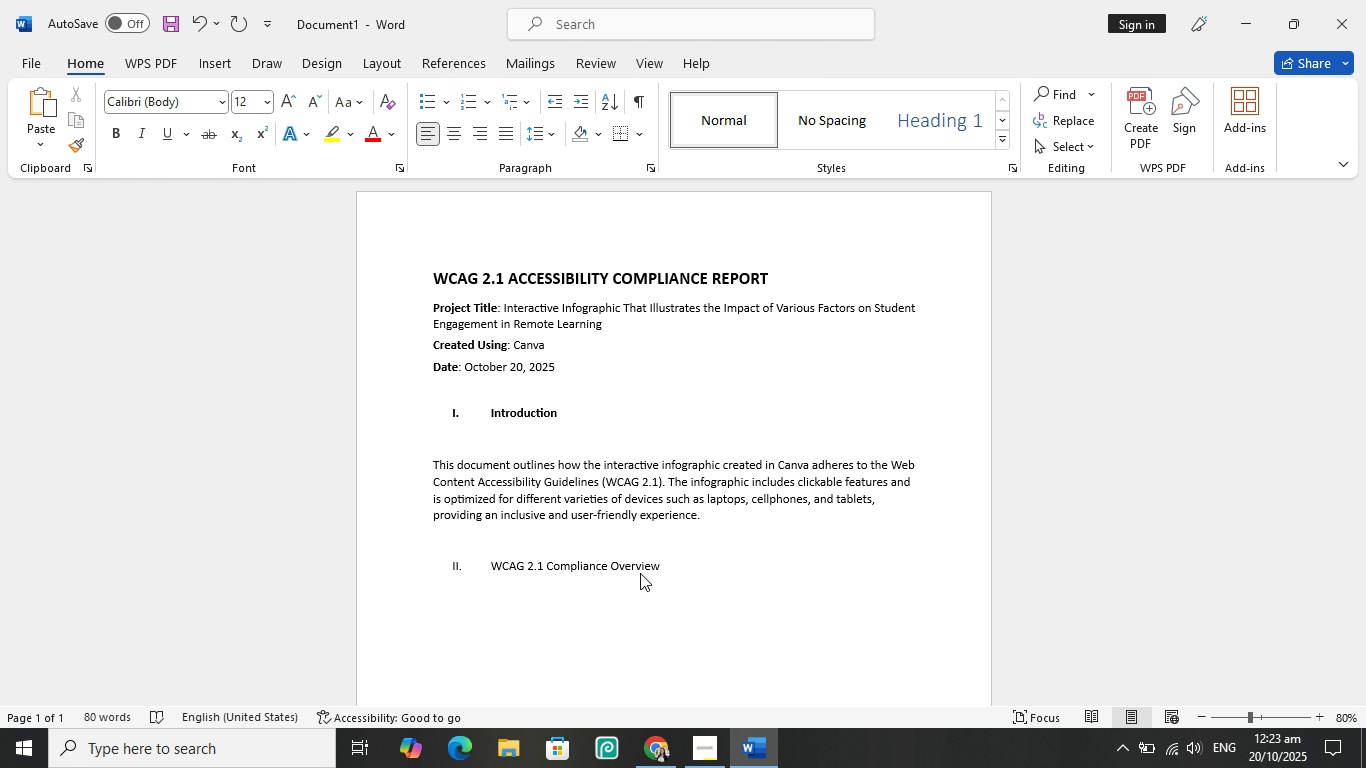 
key(Enter)
 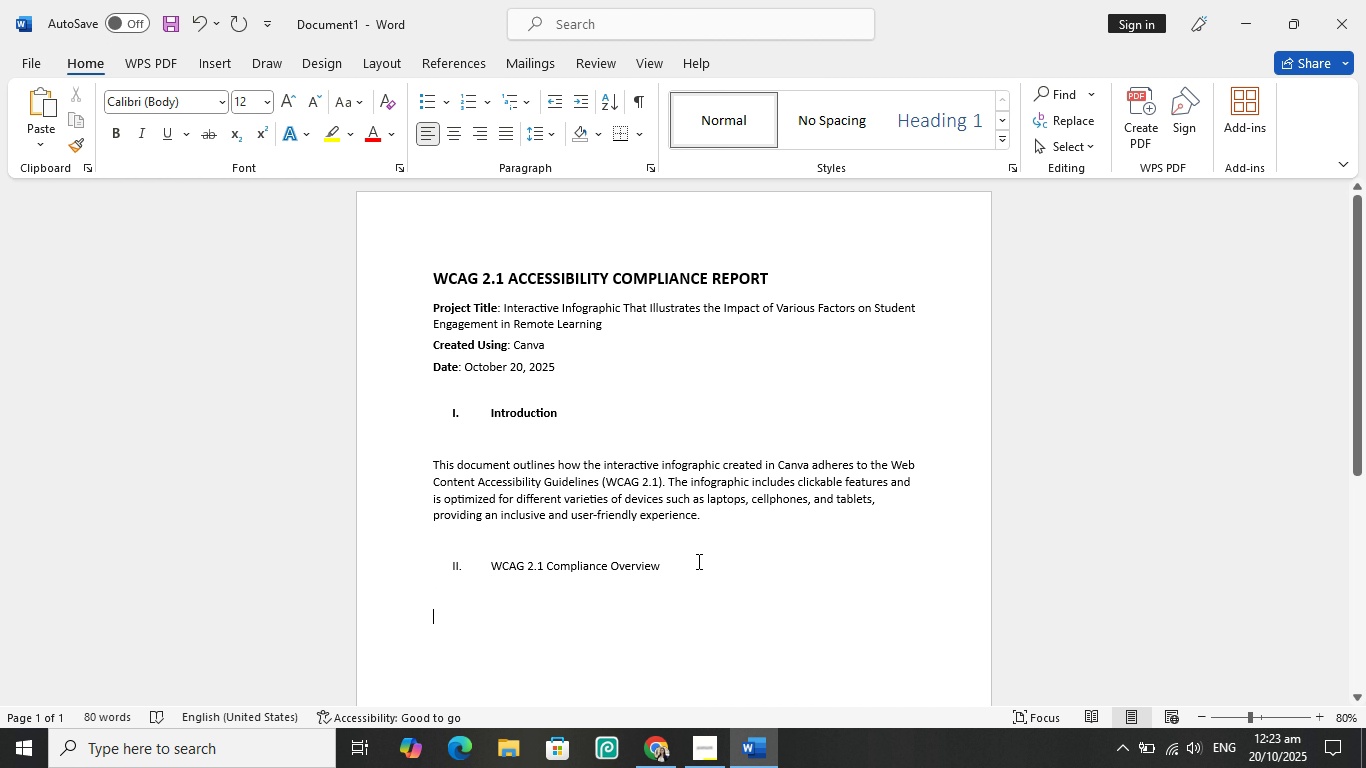 
left_click_drag(start_coordinate=[693, 565], to_coordinate=[424, 568])
 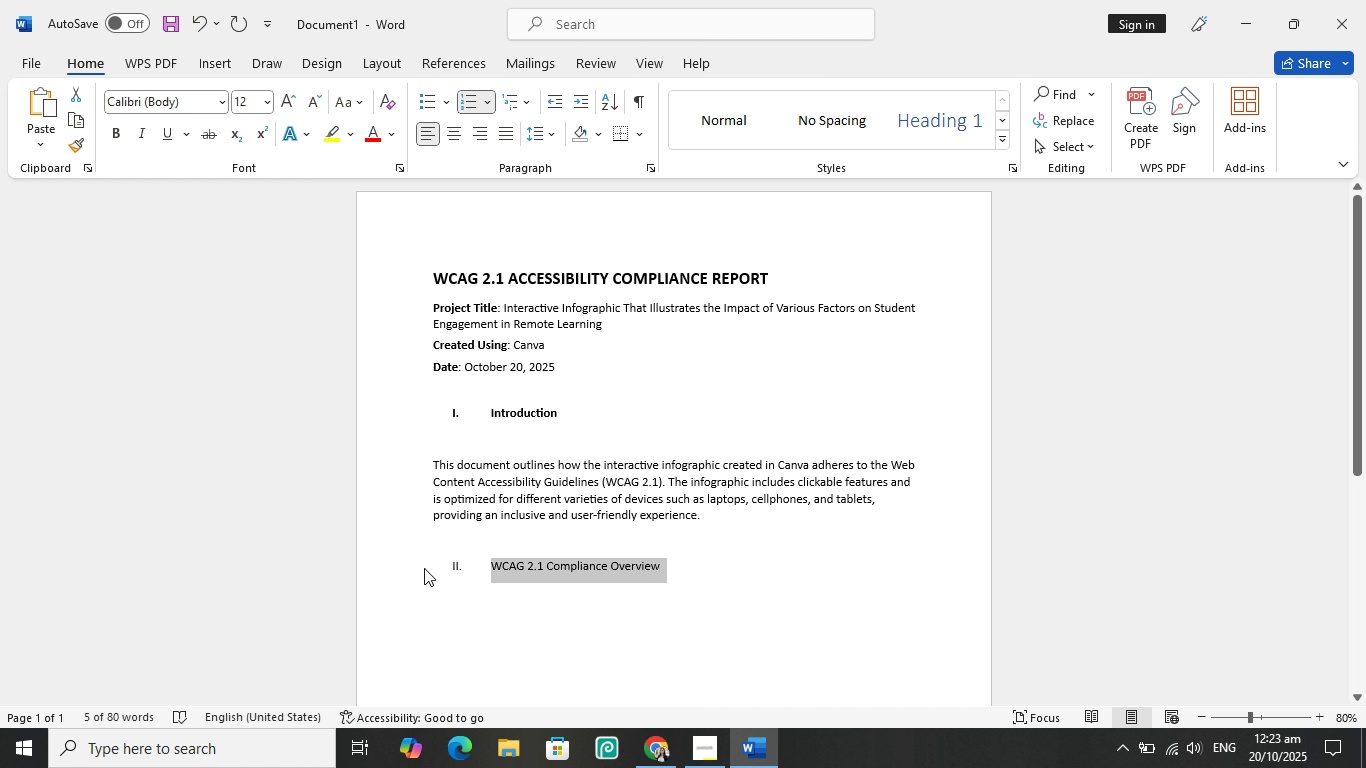 
key(Control+B)
 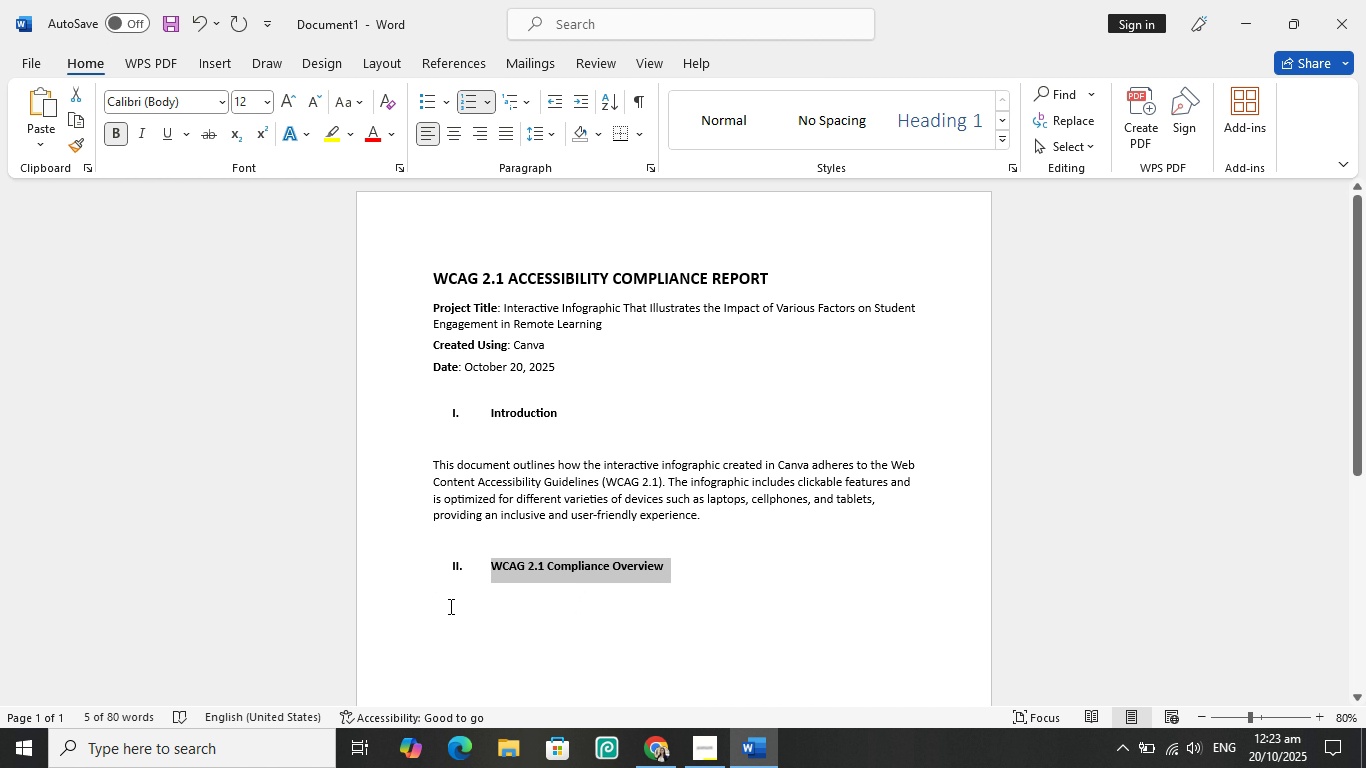 
left_click([449, 606])
 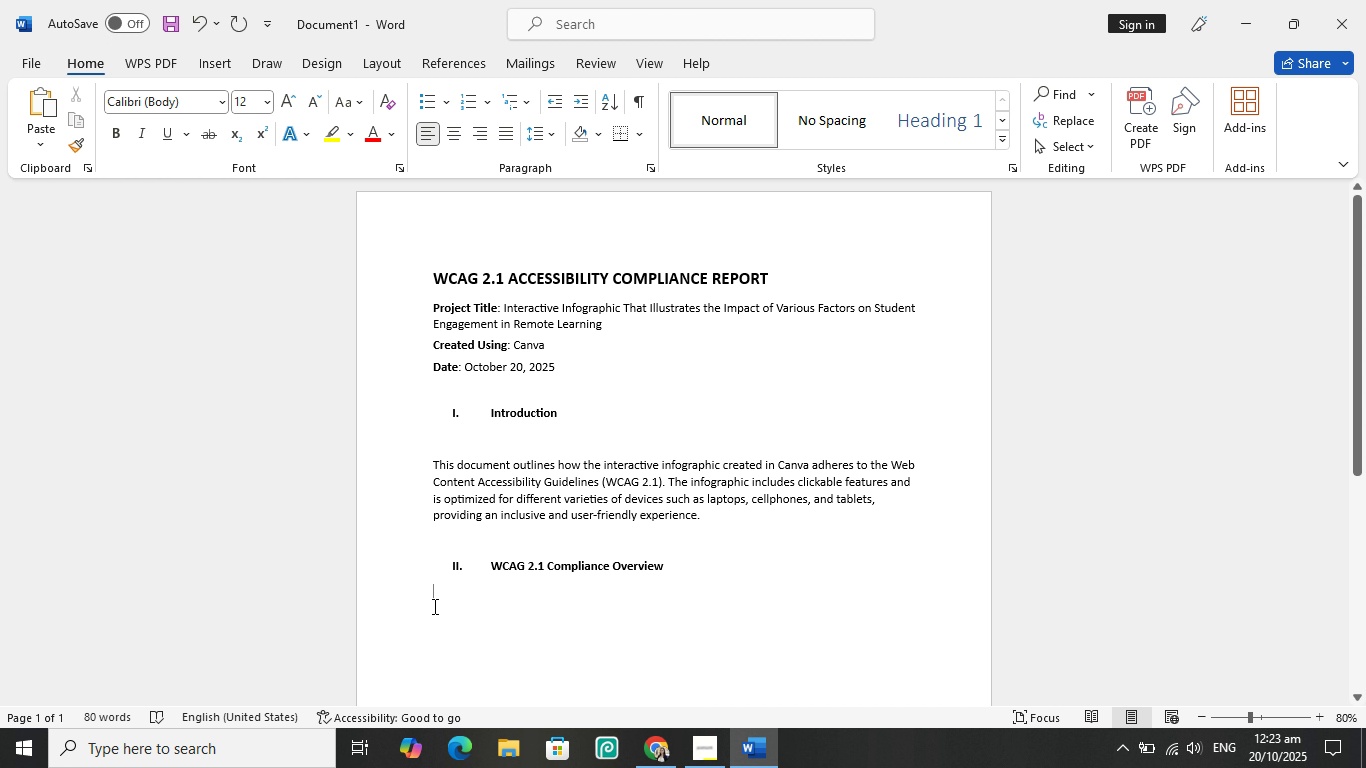 
key(Enter)
 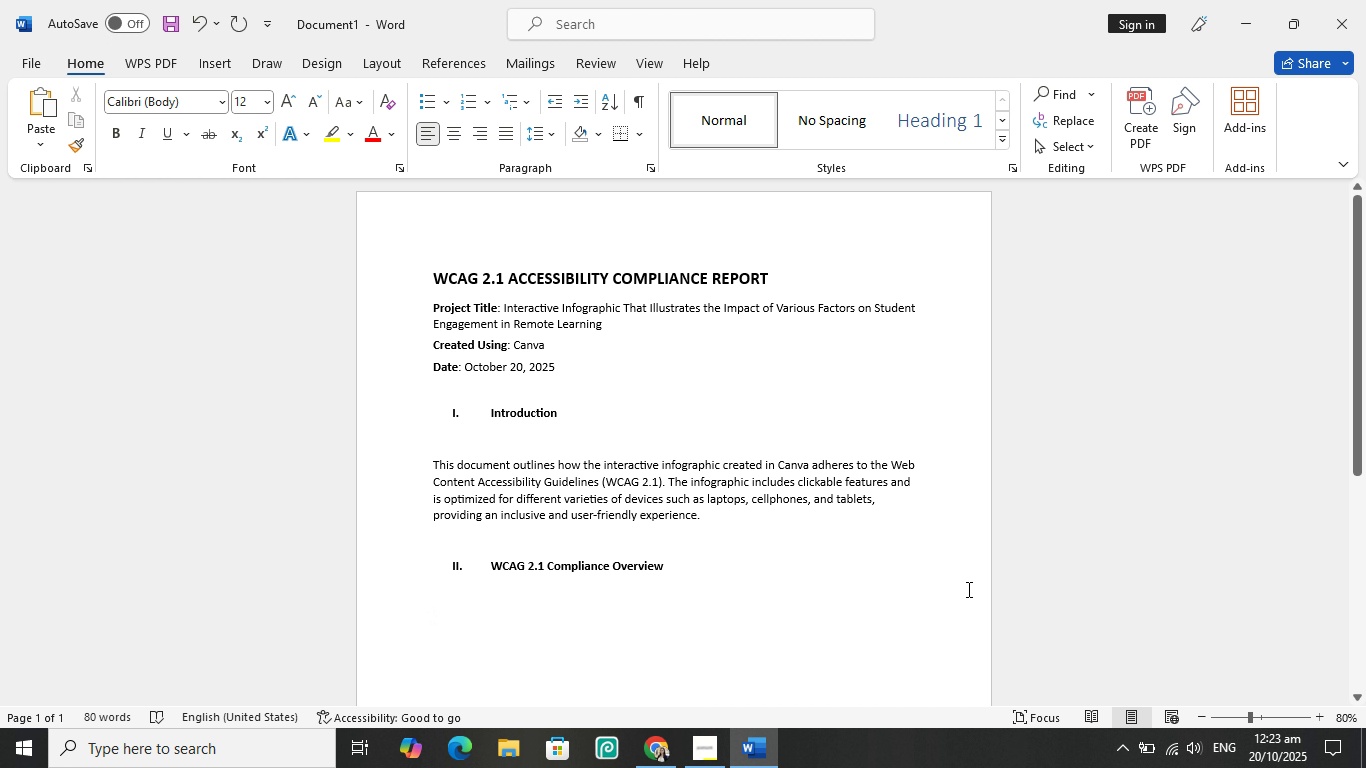 
wait(5.76)
 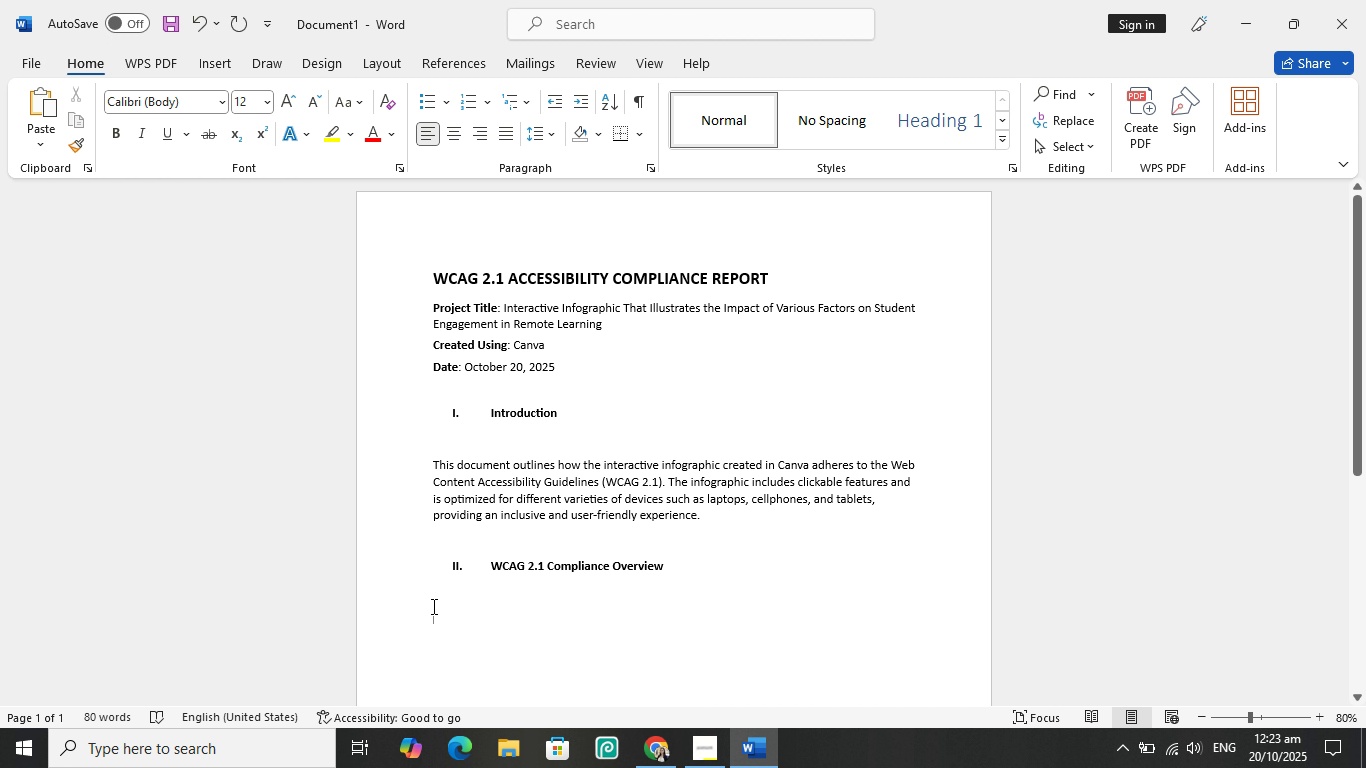 
left_click([654, 753])
 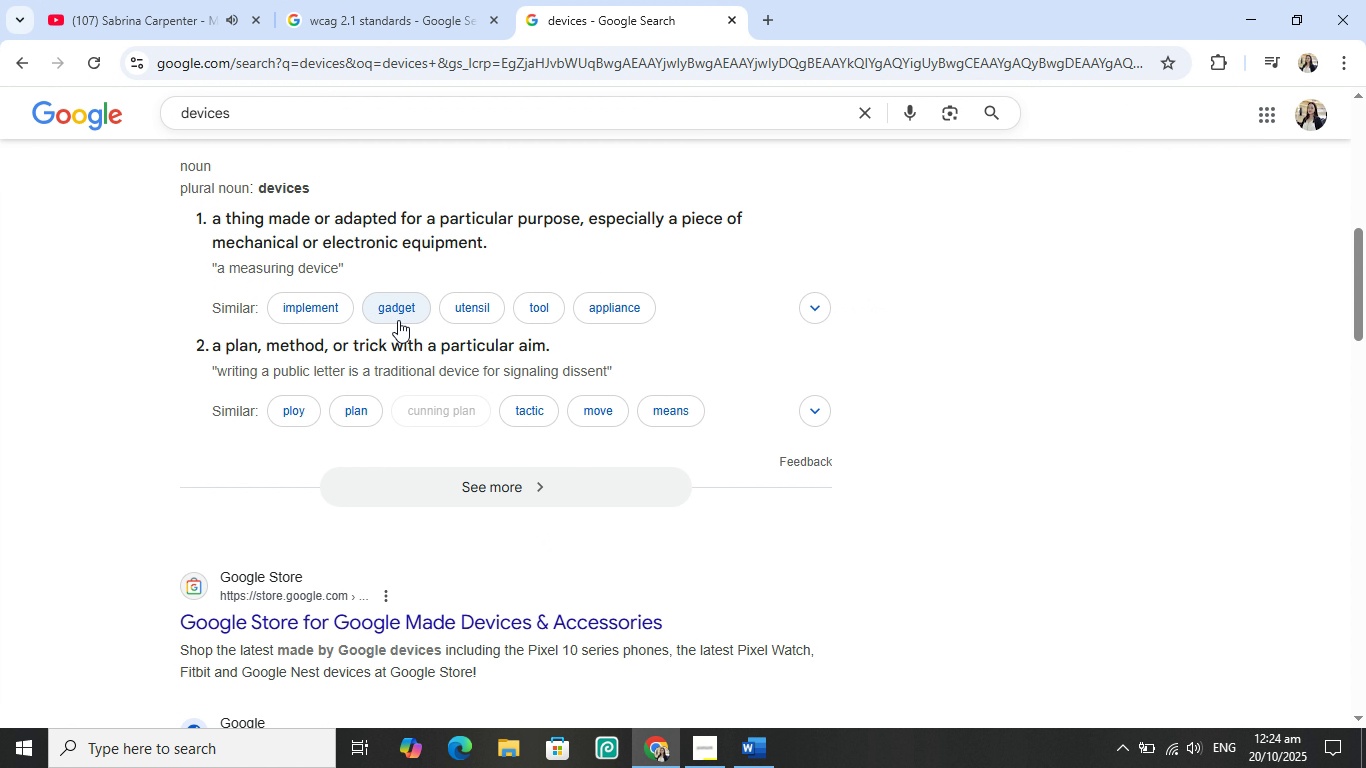 
scroll: coordinate [429, 360], scroll_direction: up, amount: 3.0
 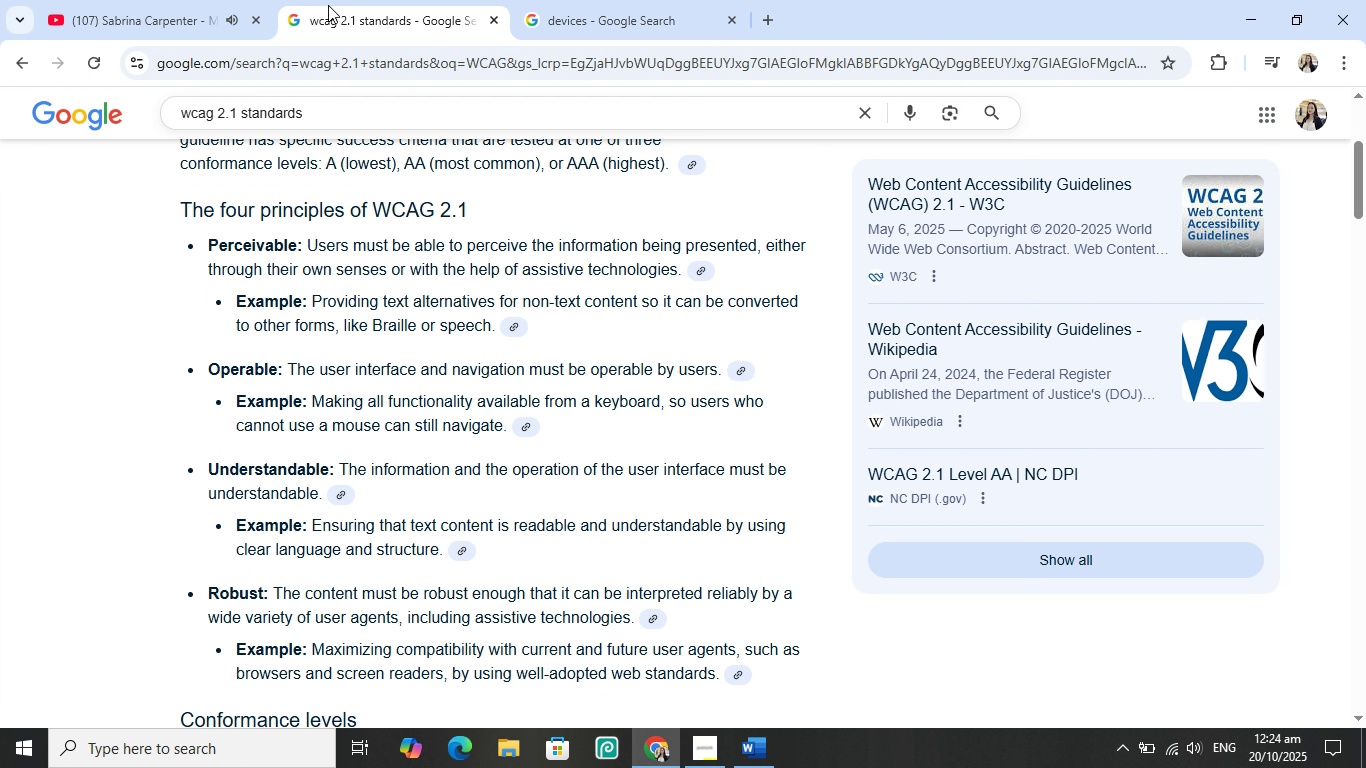 
left_click([328, 5])
 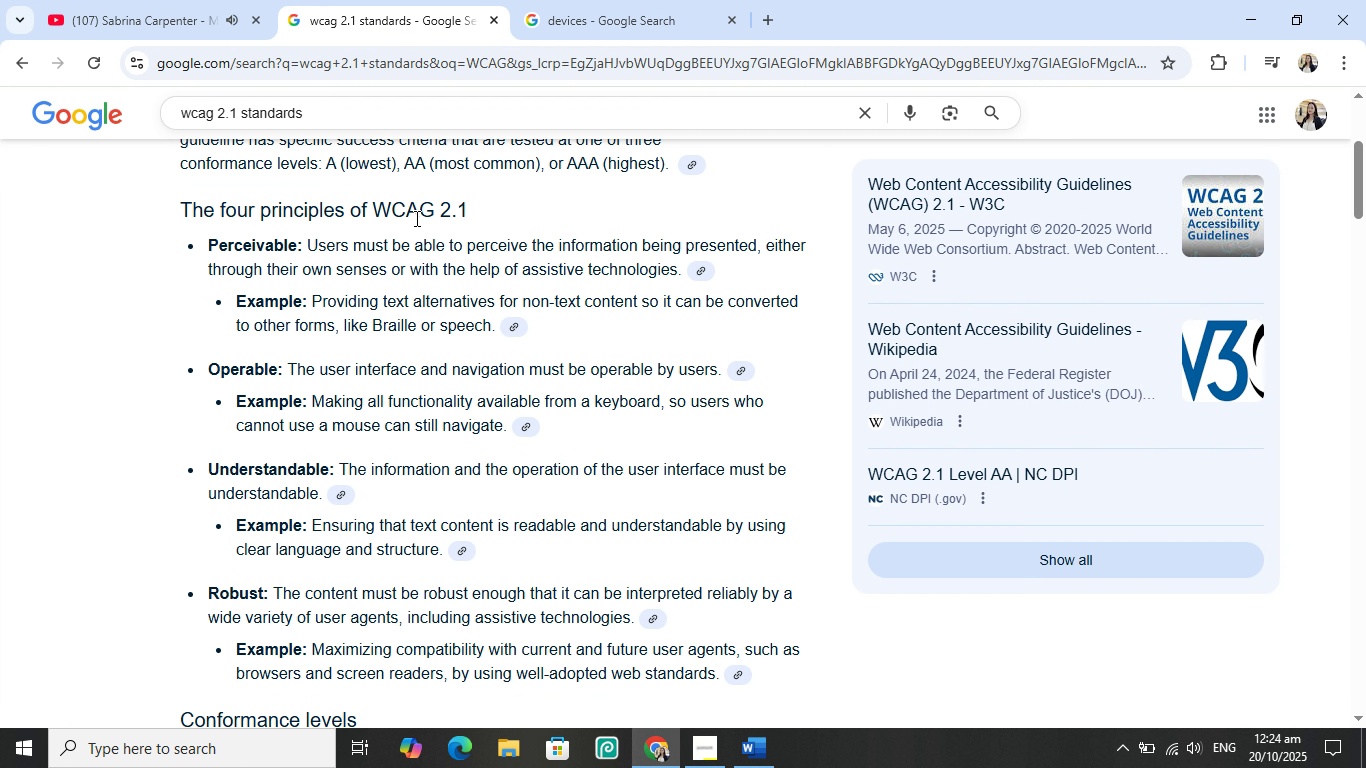 
scroll: coordinate [424, 228], scroll_direction: up, amount: 2.0
 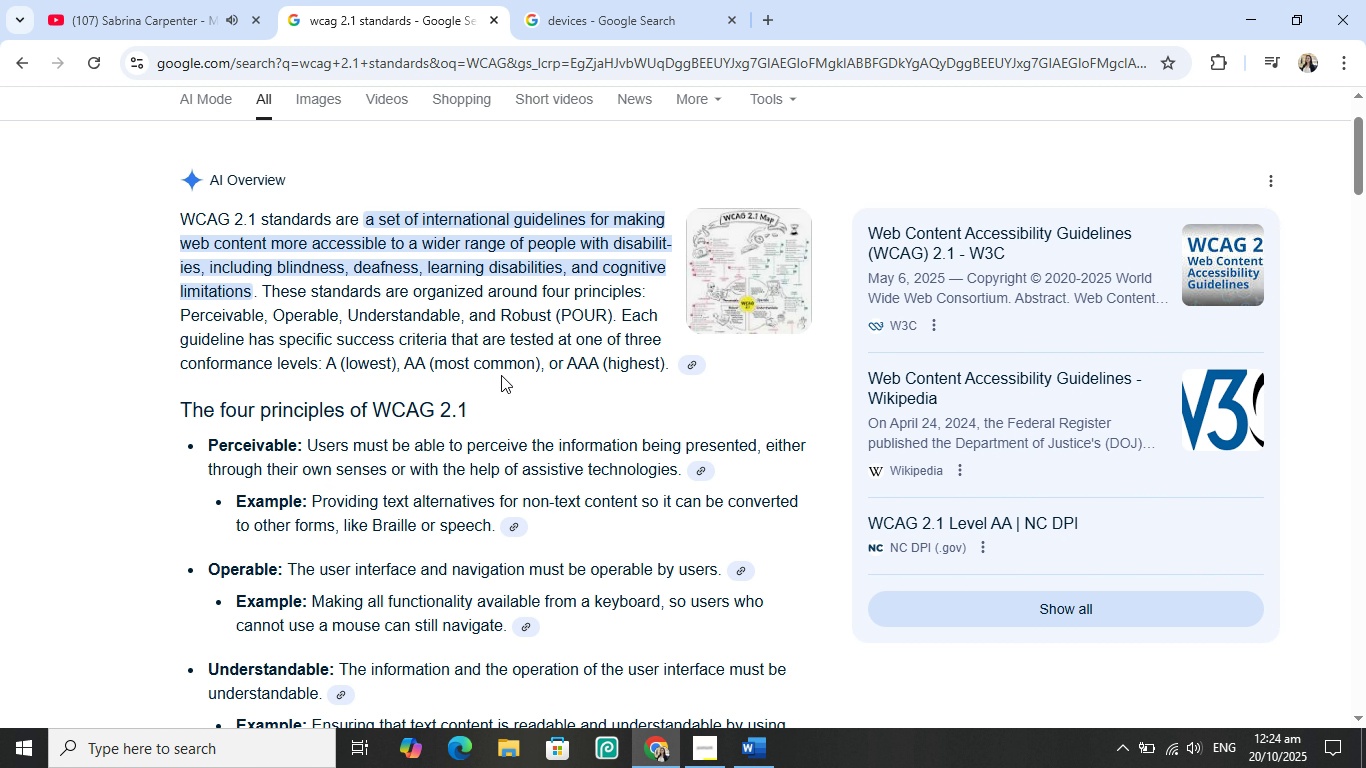 
wait(7.83)
 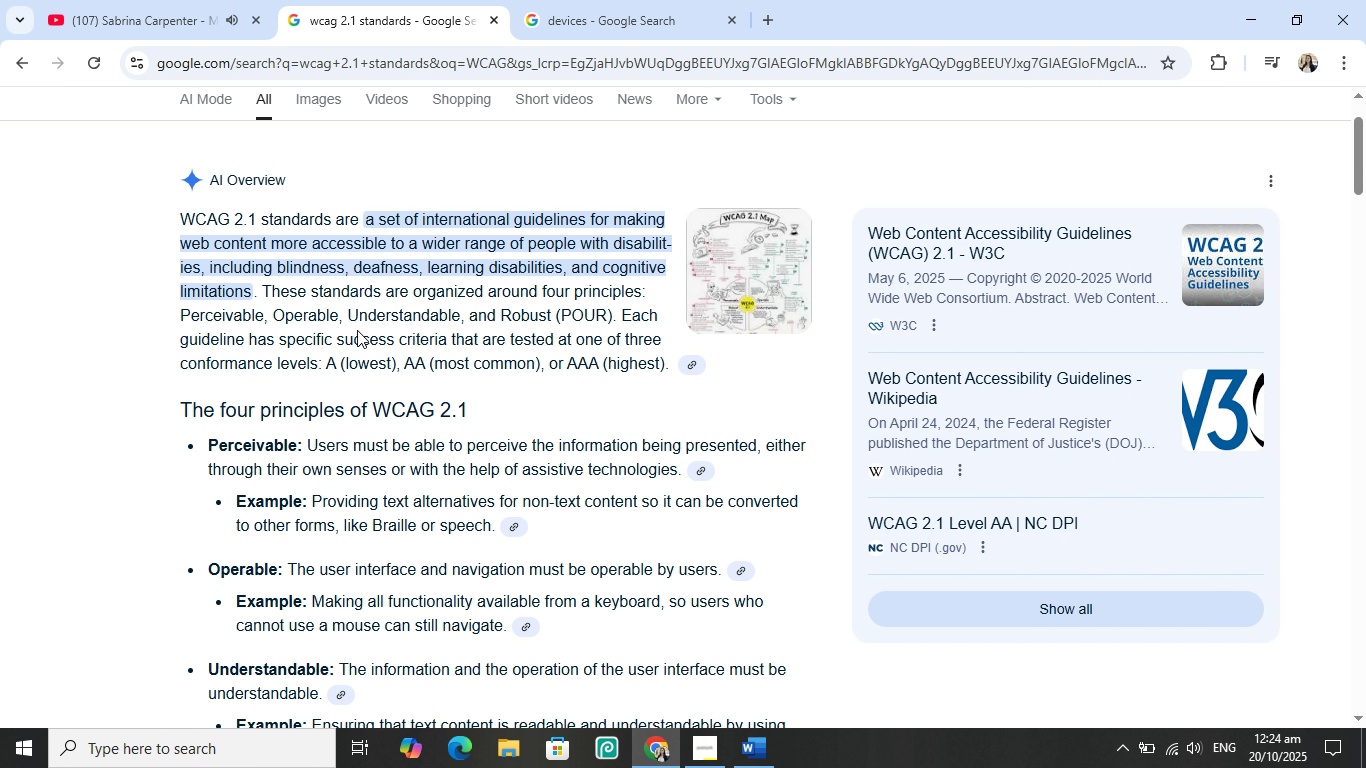 
scroll: coordinate [392, 402], scroll_direction: none, amount: 0.0
 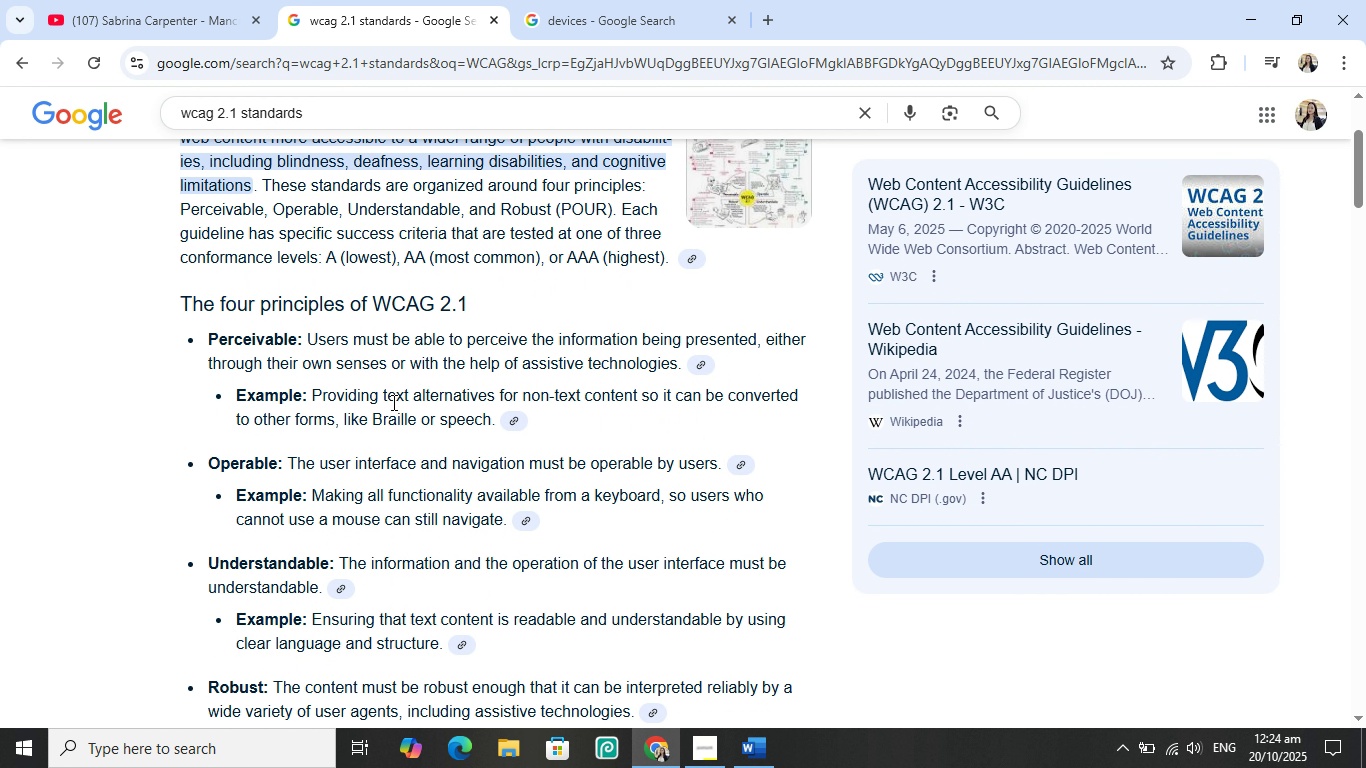 
scroll: coordinate [392, 402], scroll_direction: down, amount: 1.0
 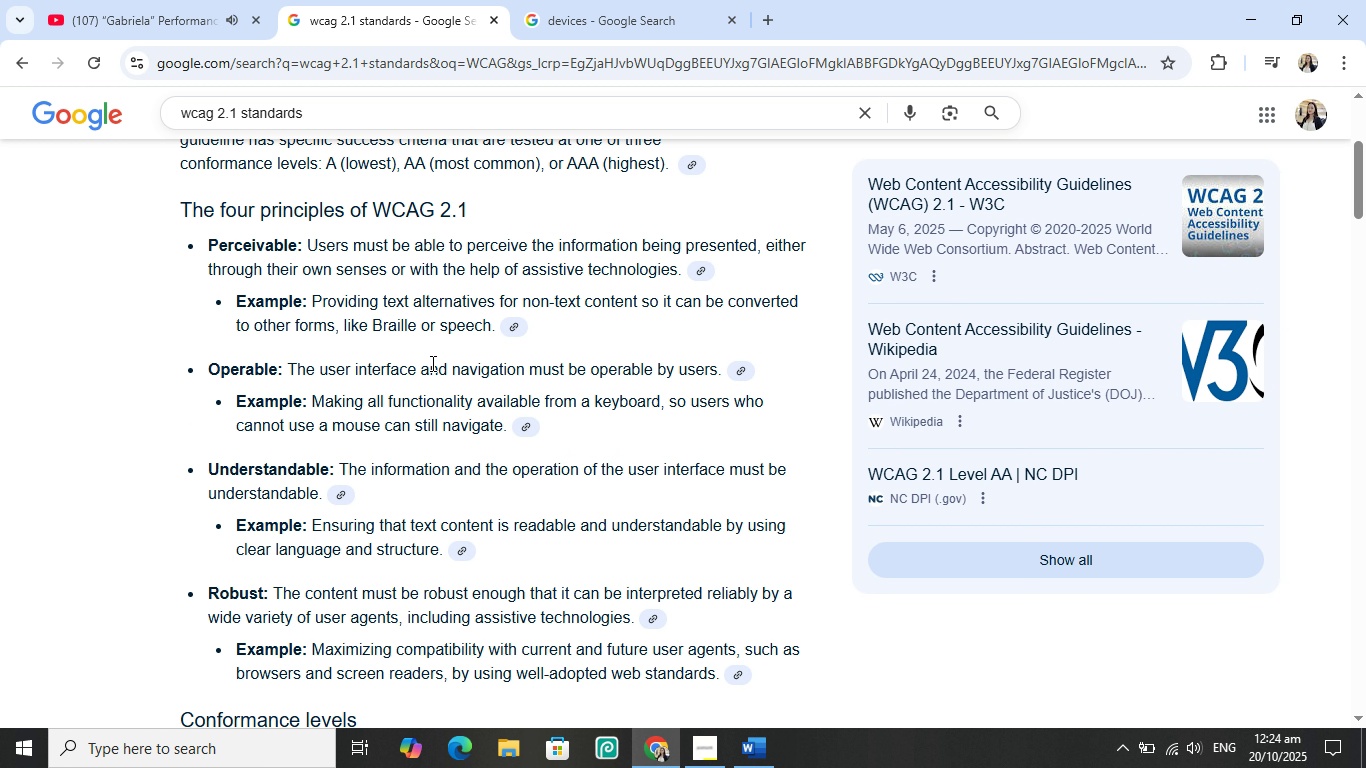 
wait(23.23)
 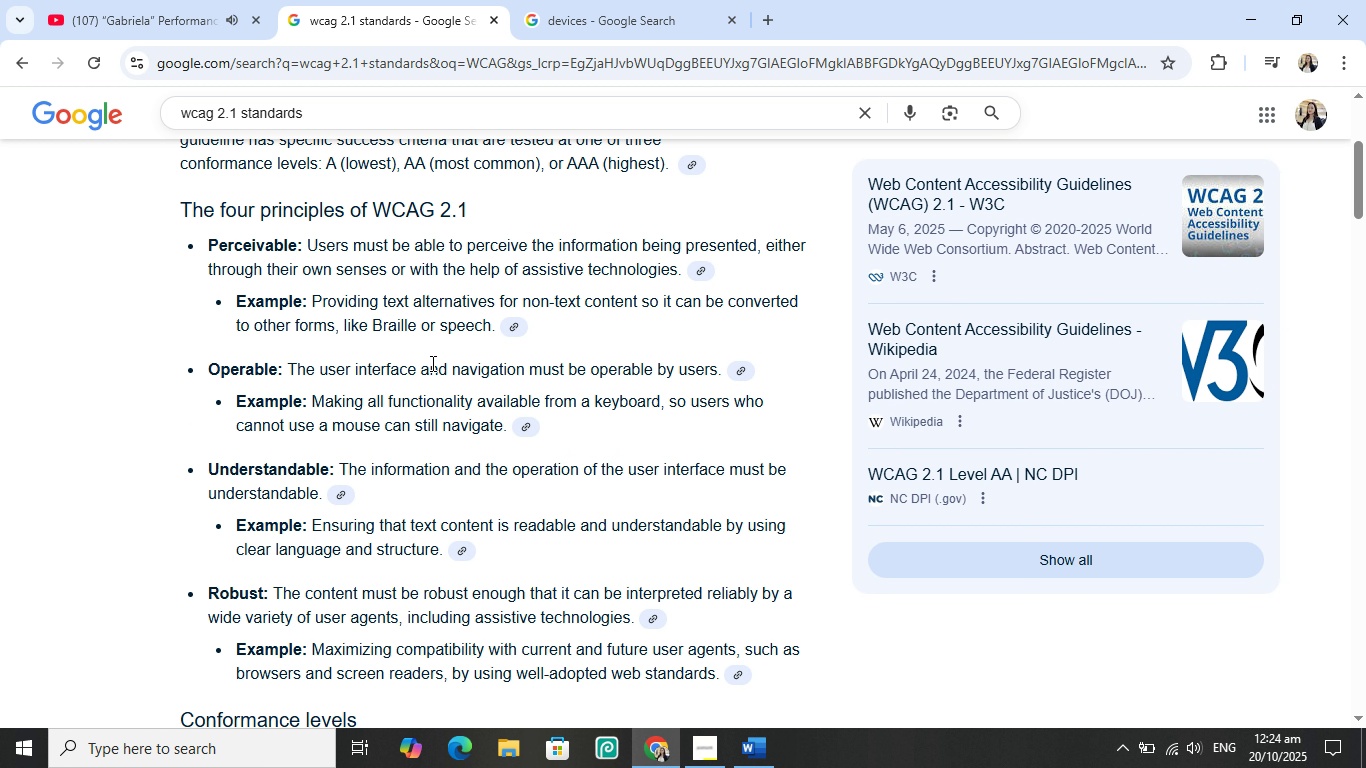 
scroll: coordinate [359, 398], scroll_direction: down, amount: 1.0
 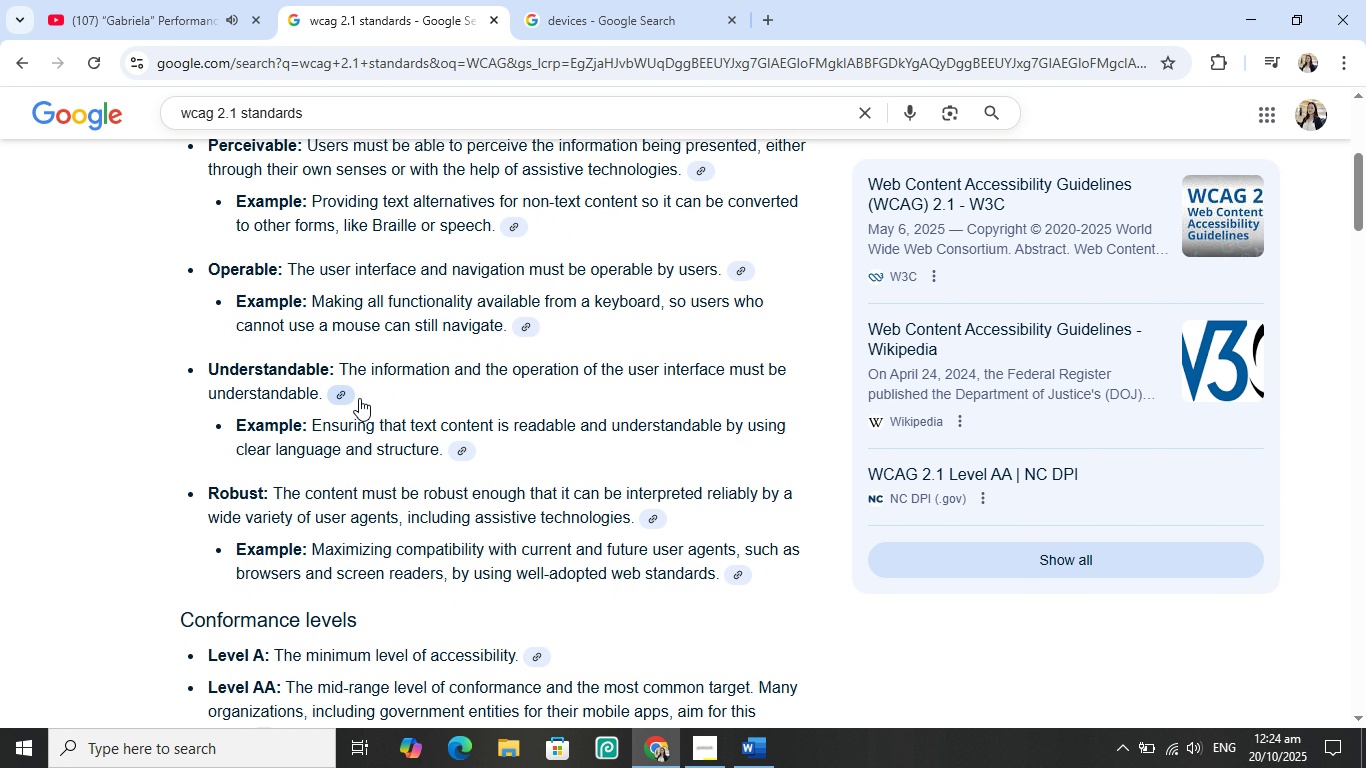 
scroll: coordinate [359, 398], scroll_direction: up, amount: 1.0
 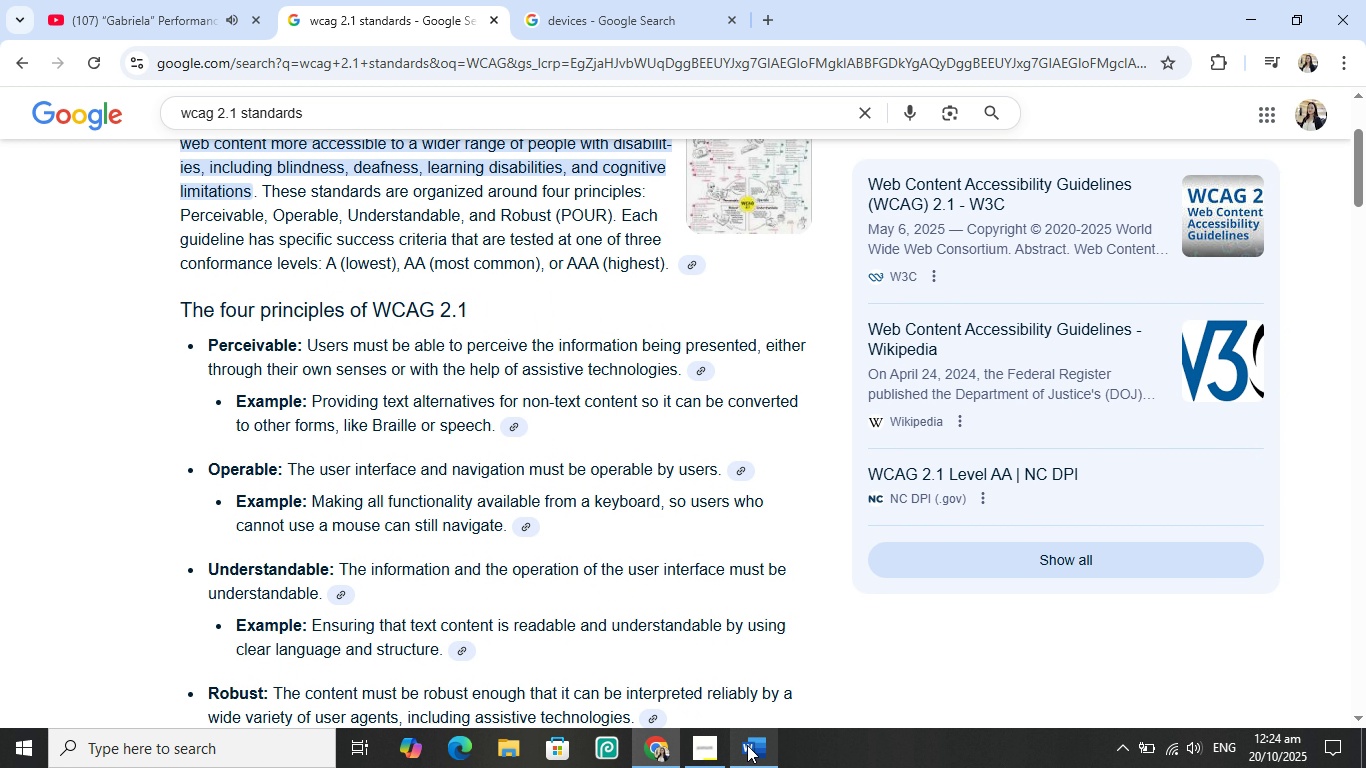 
left_click([747, 745])
 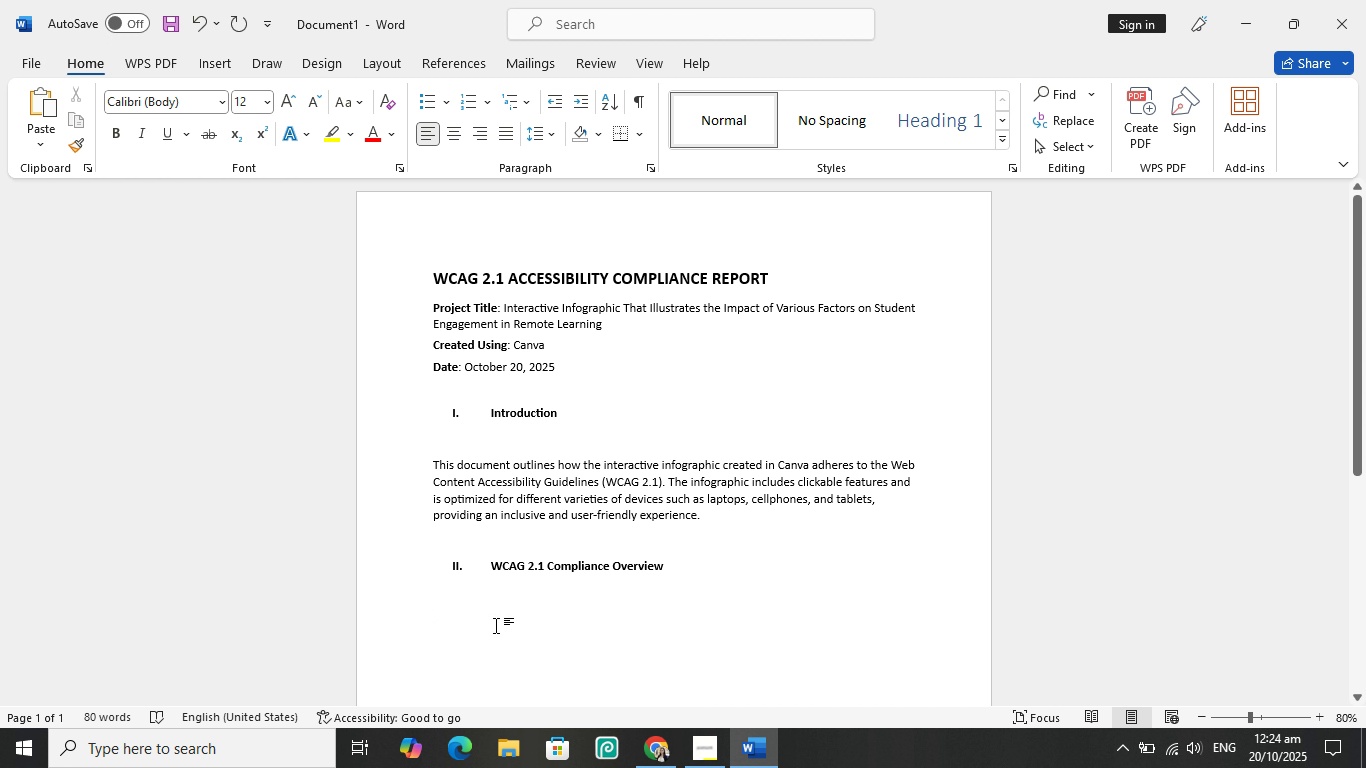 
wait(5.74)
 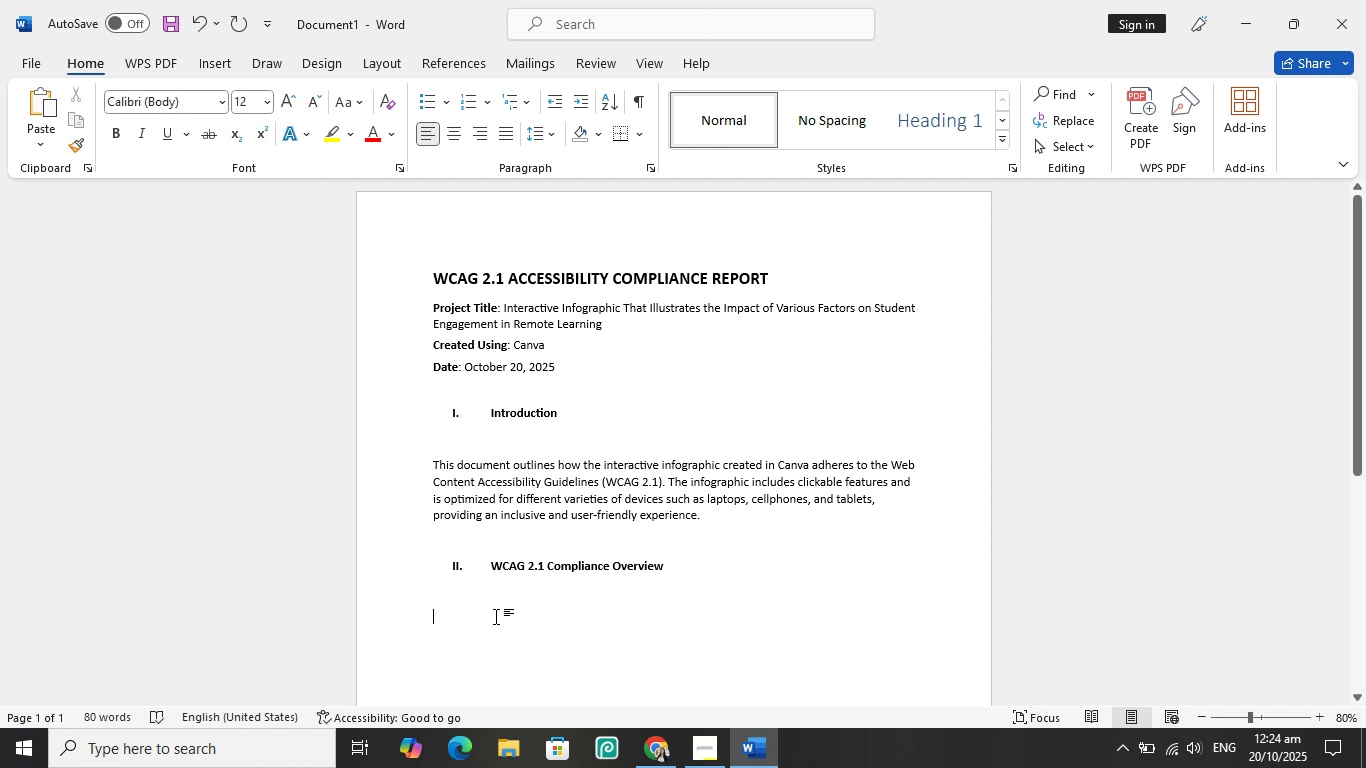 
type(1. Perceivable)
 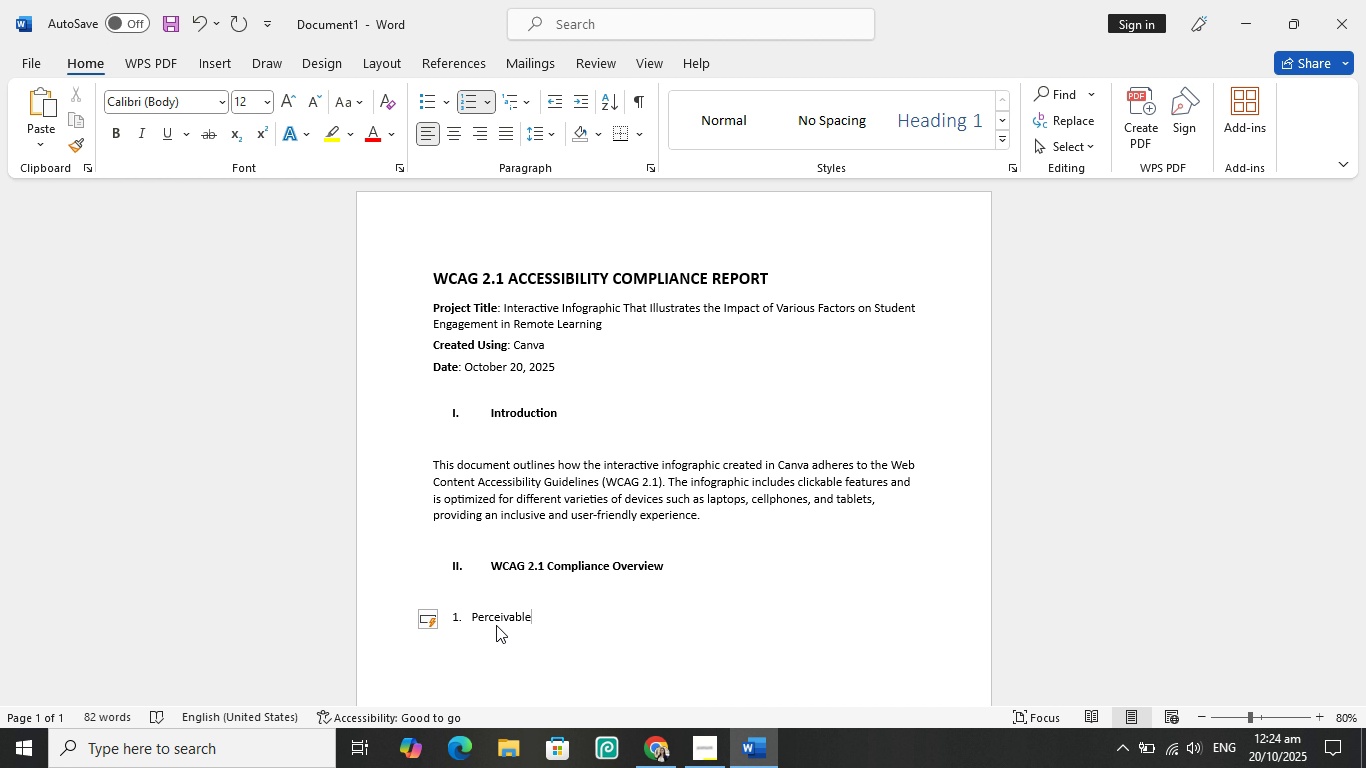 
key(Enter)
 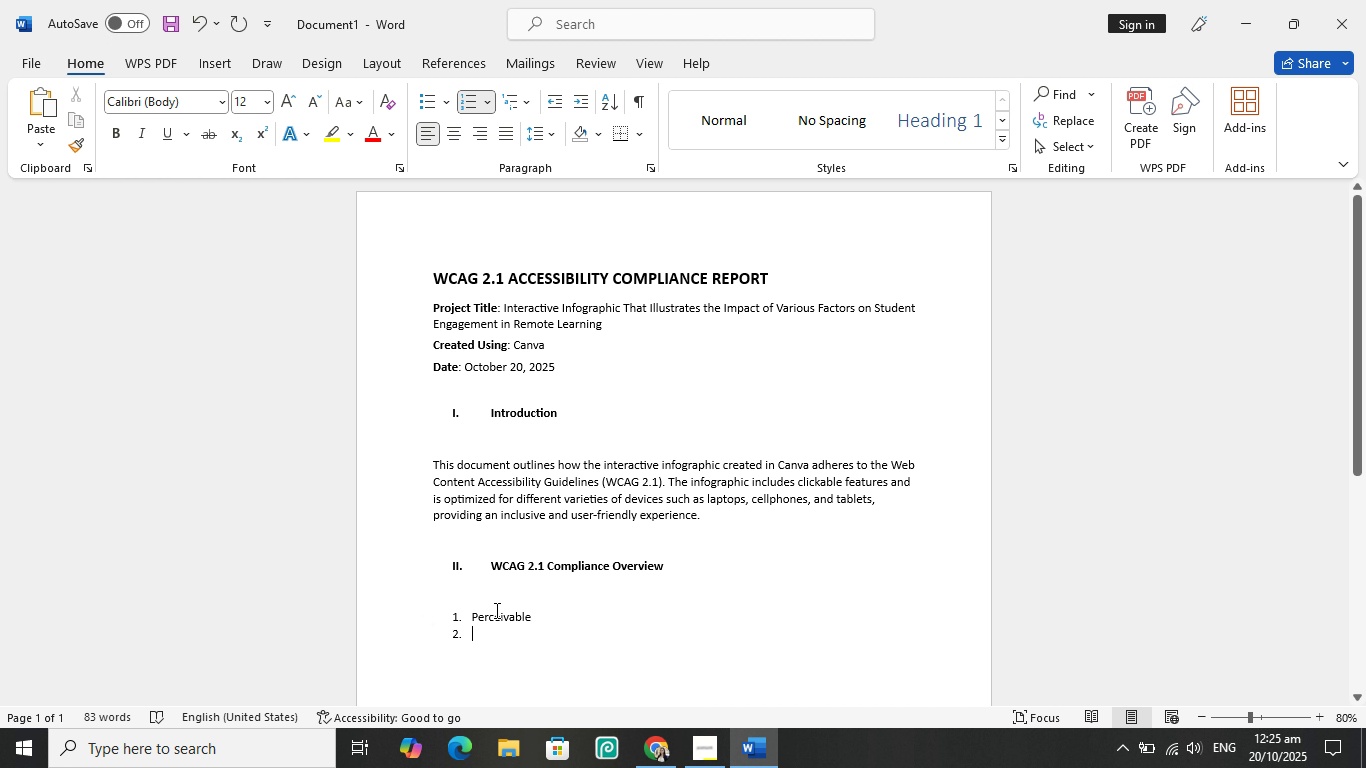 
key(Backspace)
 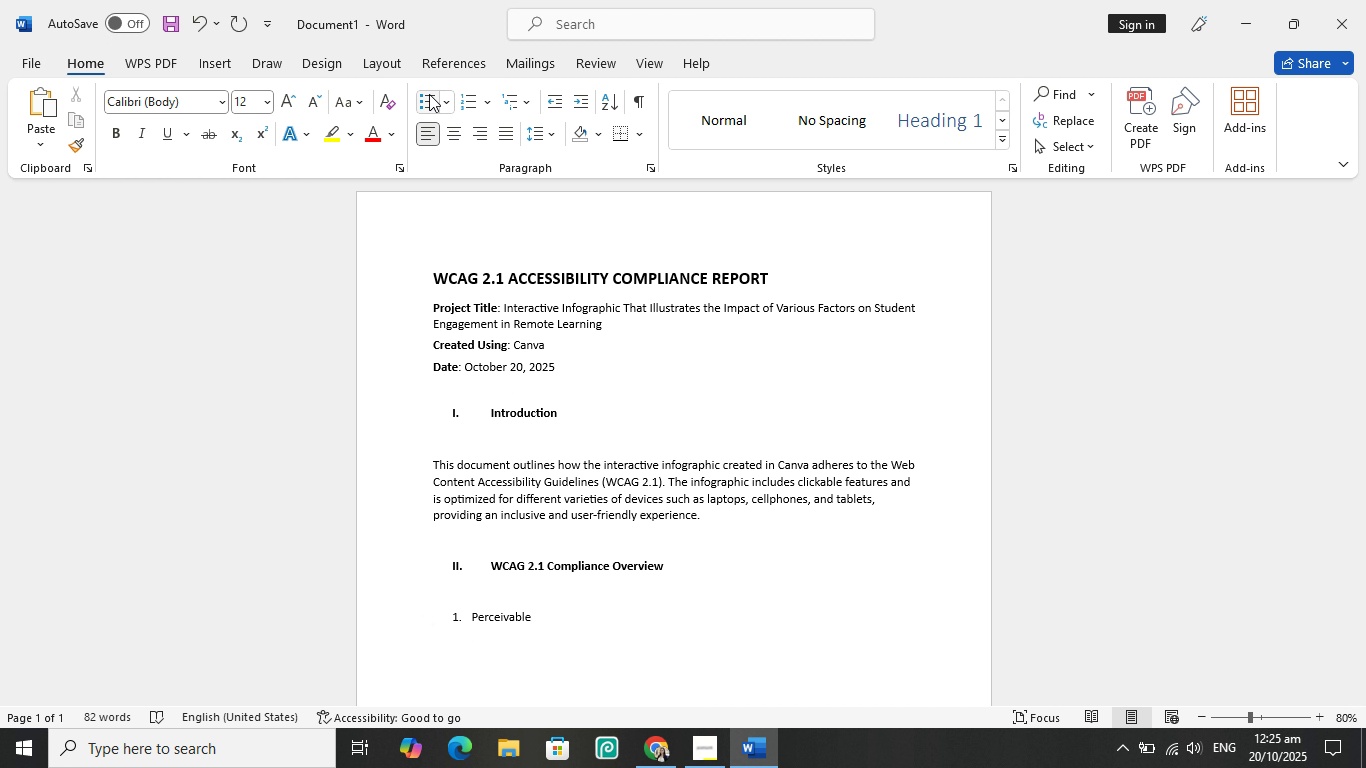 
left_click([429, 94])
 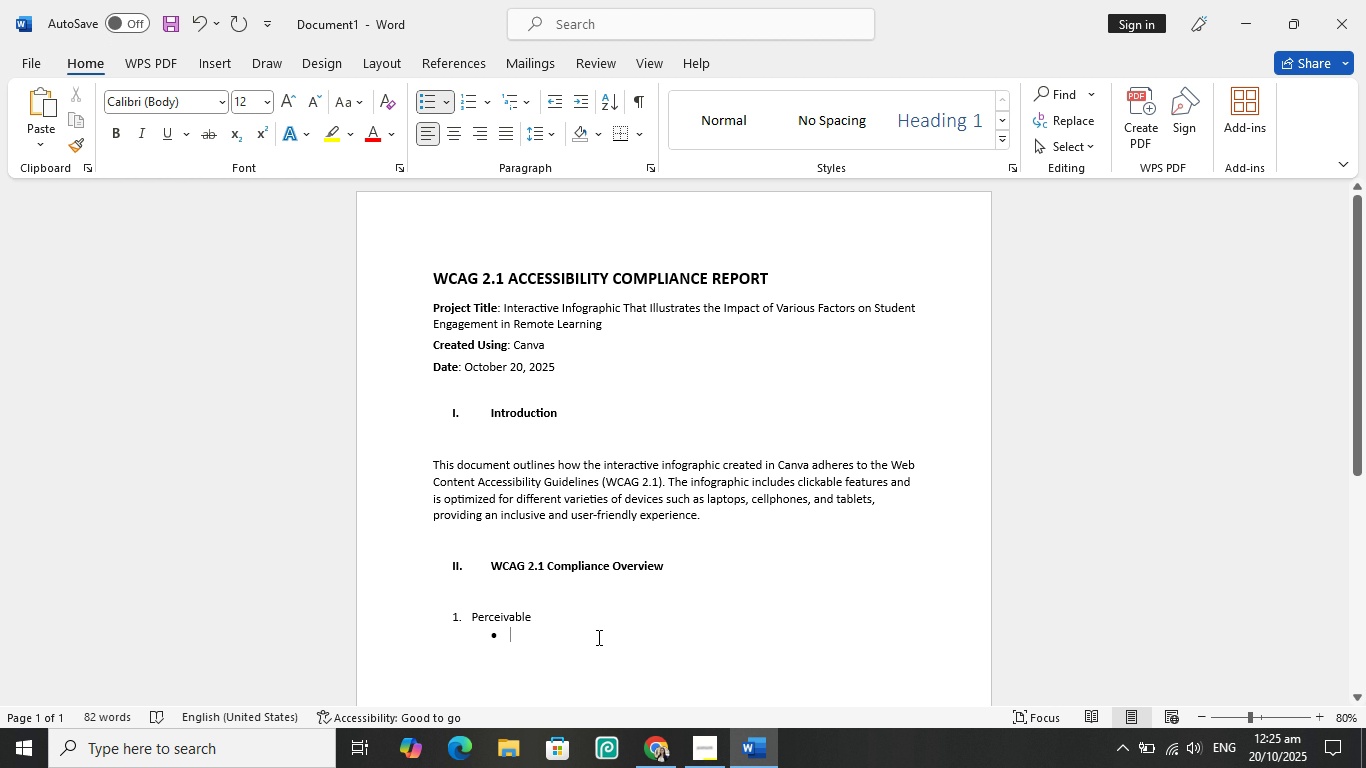 
wait(6.37)
 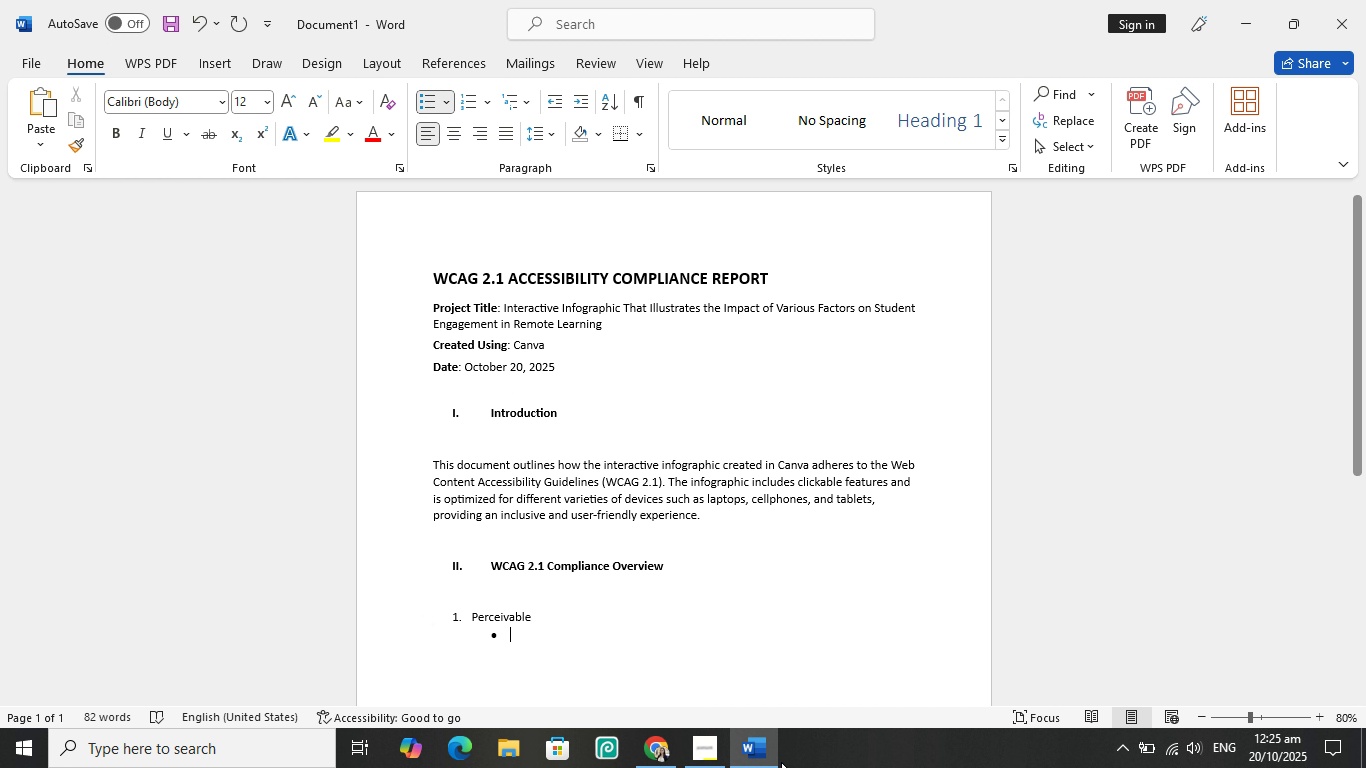 
left_click([645, 755])
 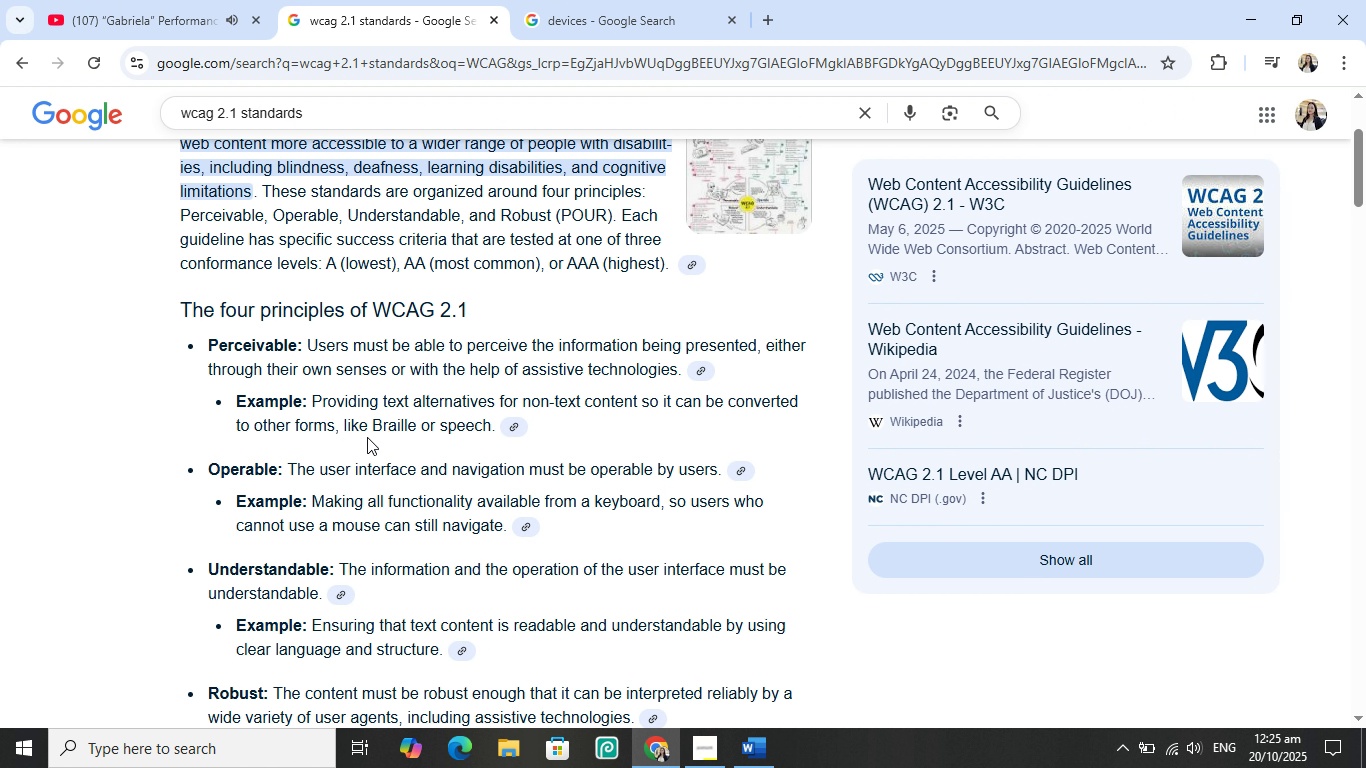 
scroll: coordinate [494, 548], scroll_direction: down, amount: 6.0
 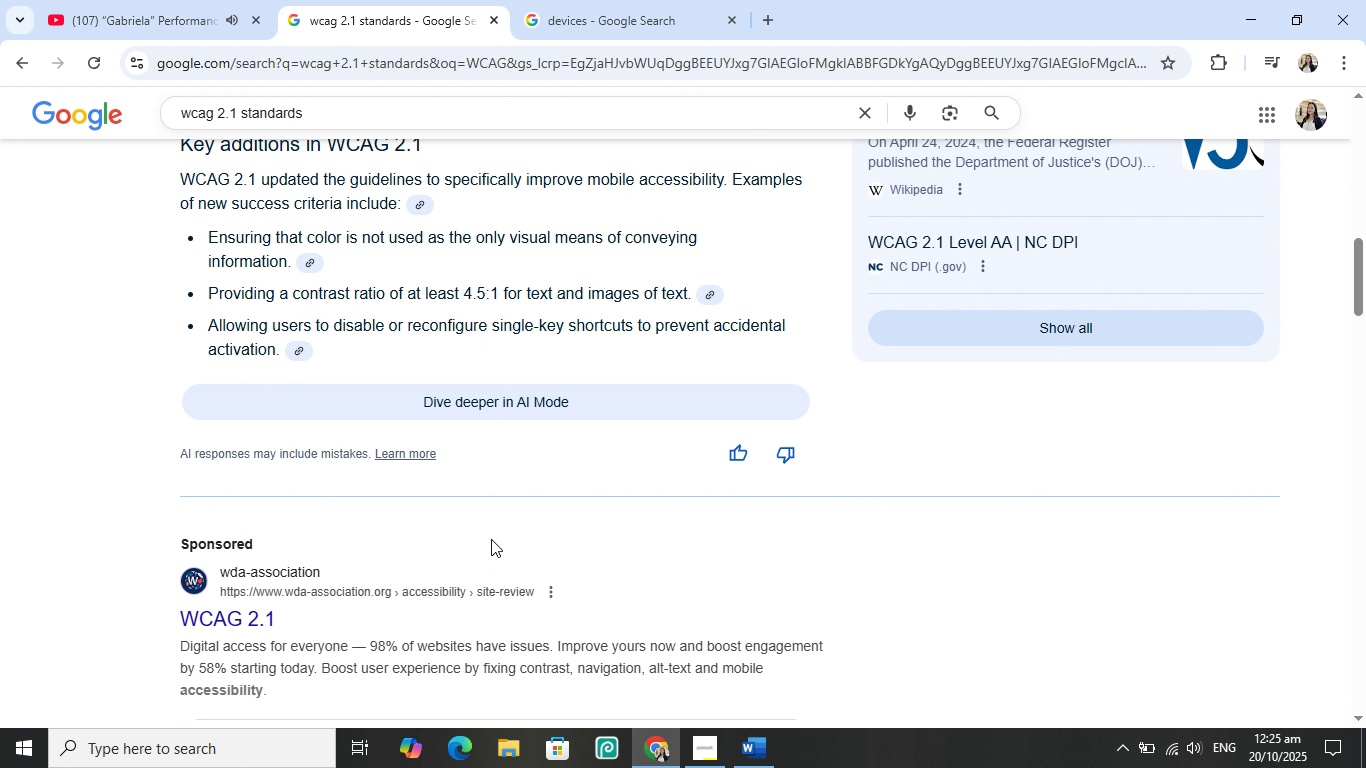 
scroll: coordinate [498, 388], scroll_direction: up, amount: 3.0
 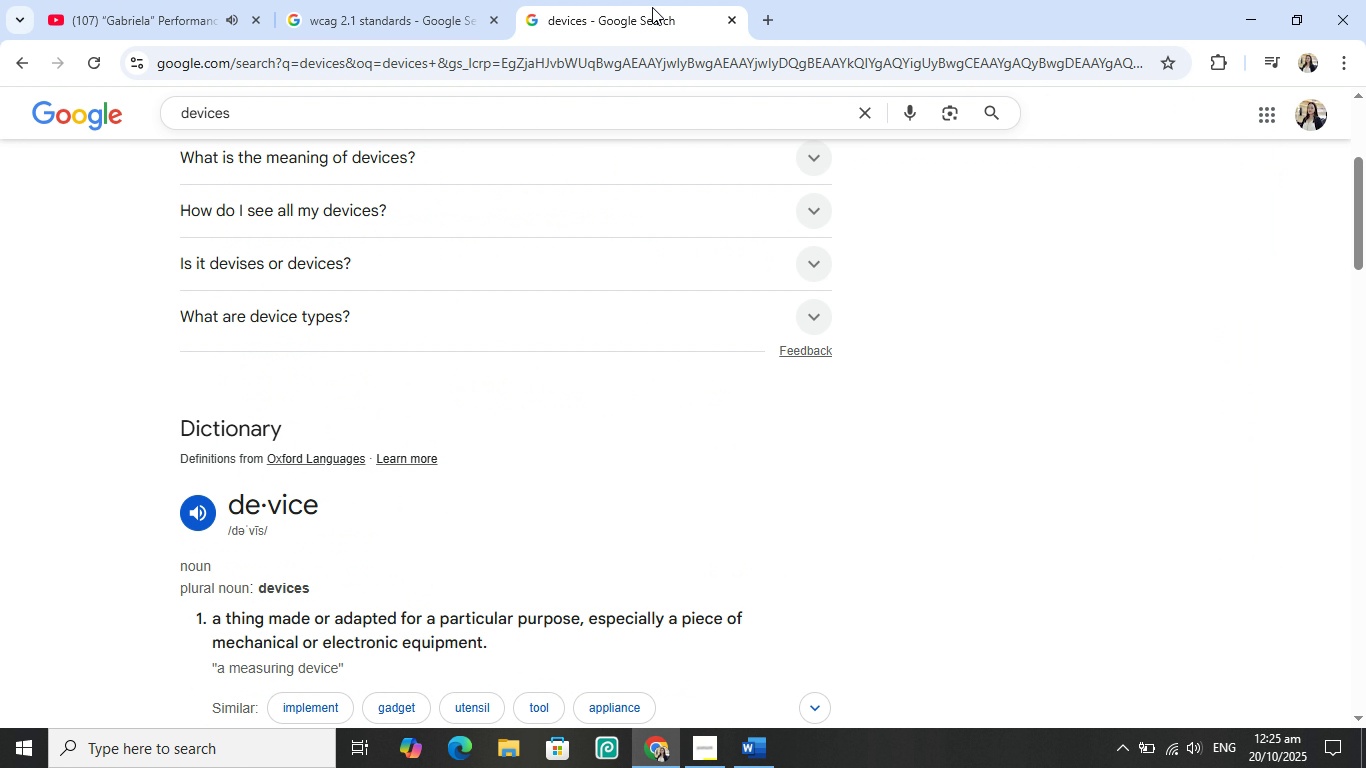 
left_click([652, 7])
 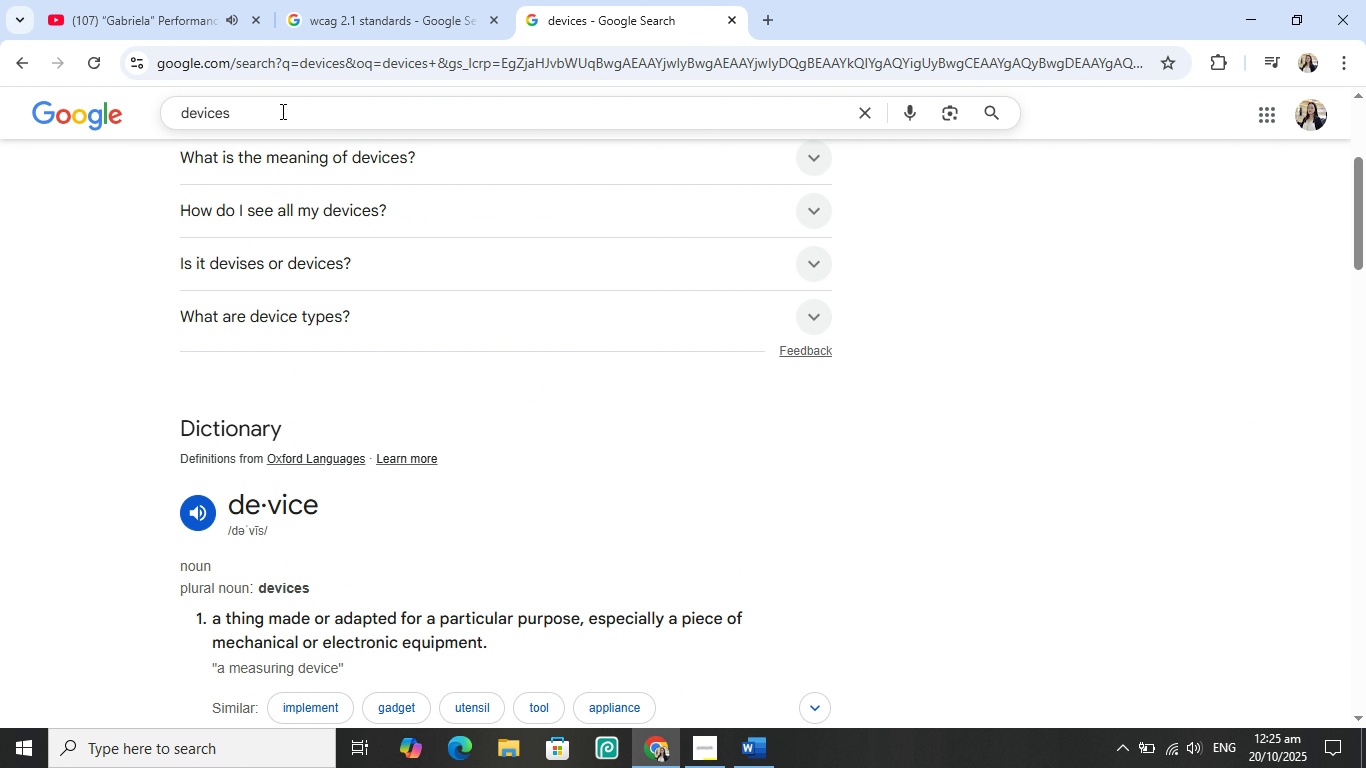 
left_click_drag(start_coordinate=[275, 112], to_coordinate=[35, 98])
 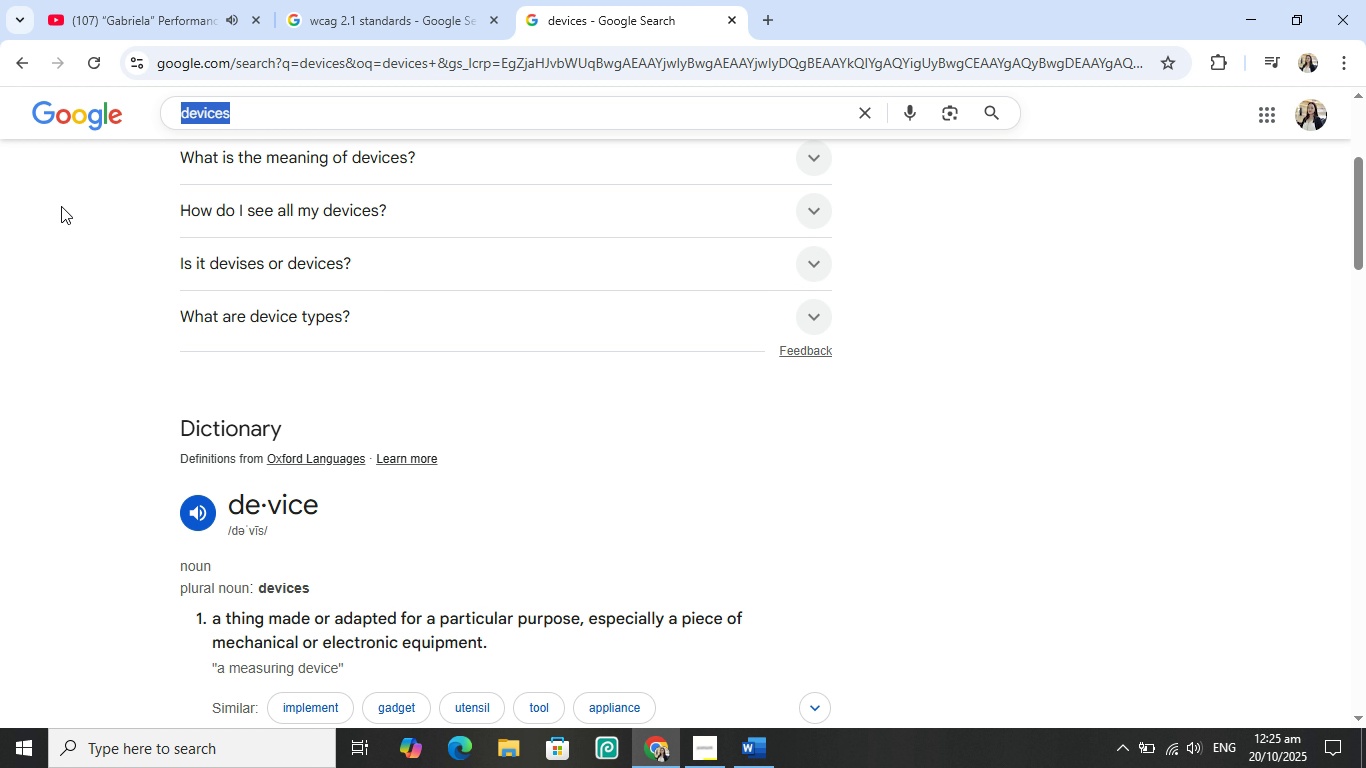 
type(WCG 2.1 Percei)
 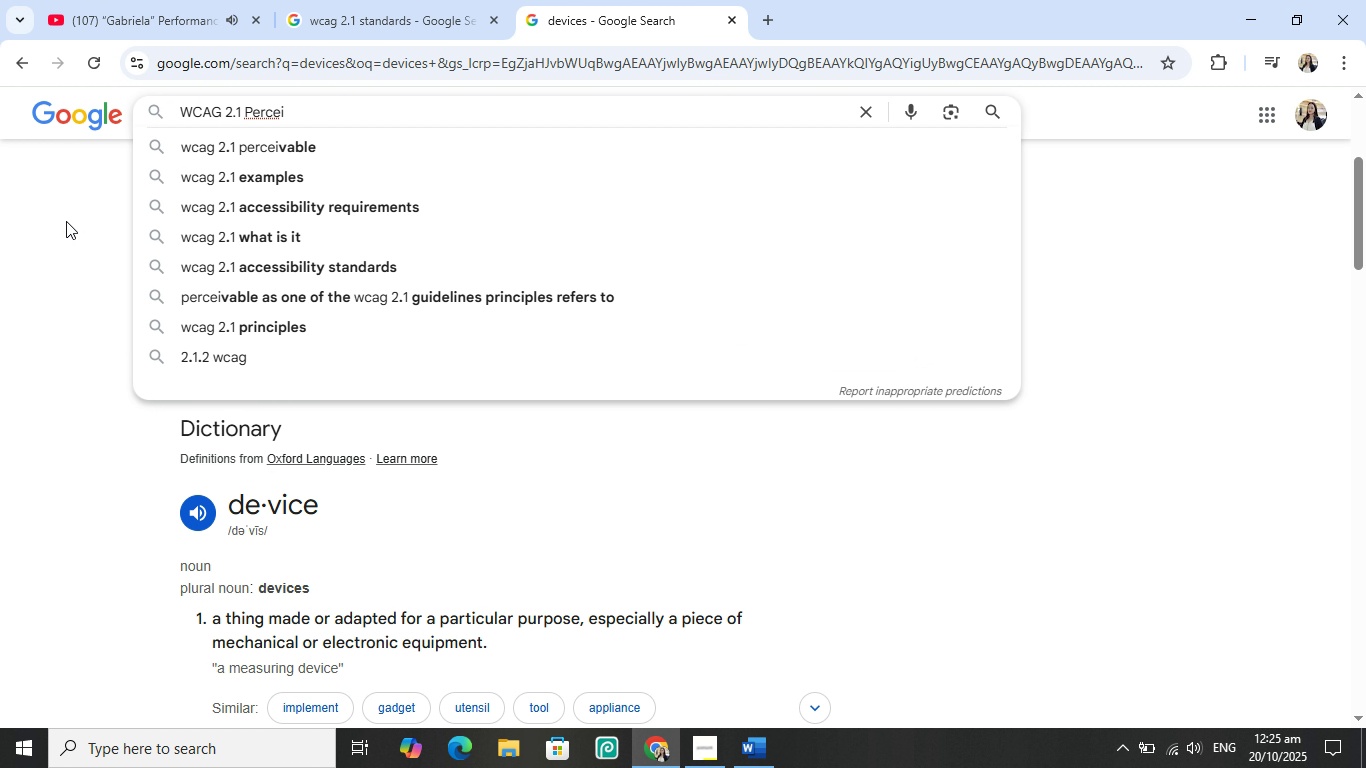 
key(ArrowDown)
 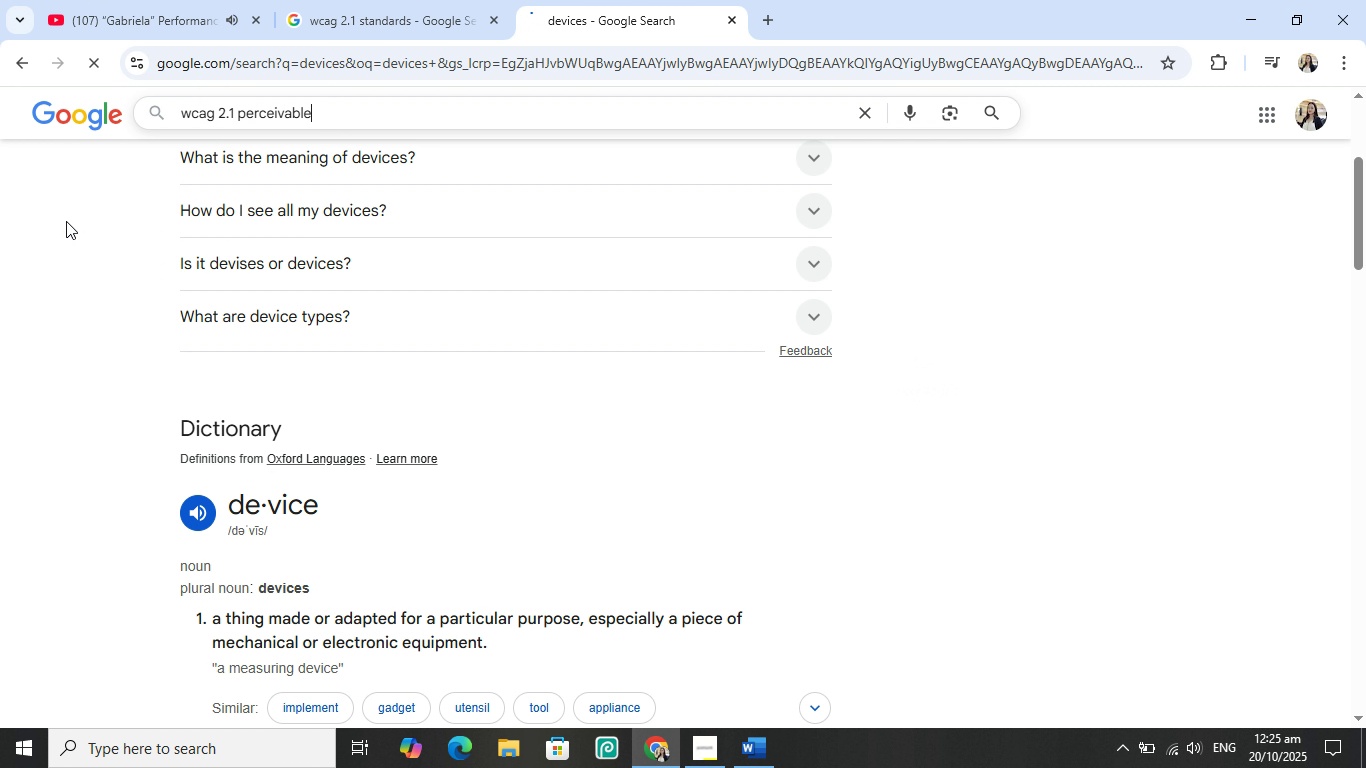 
key(Enter)
 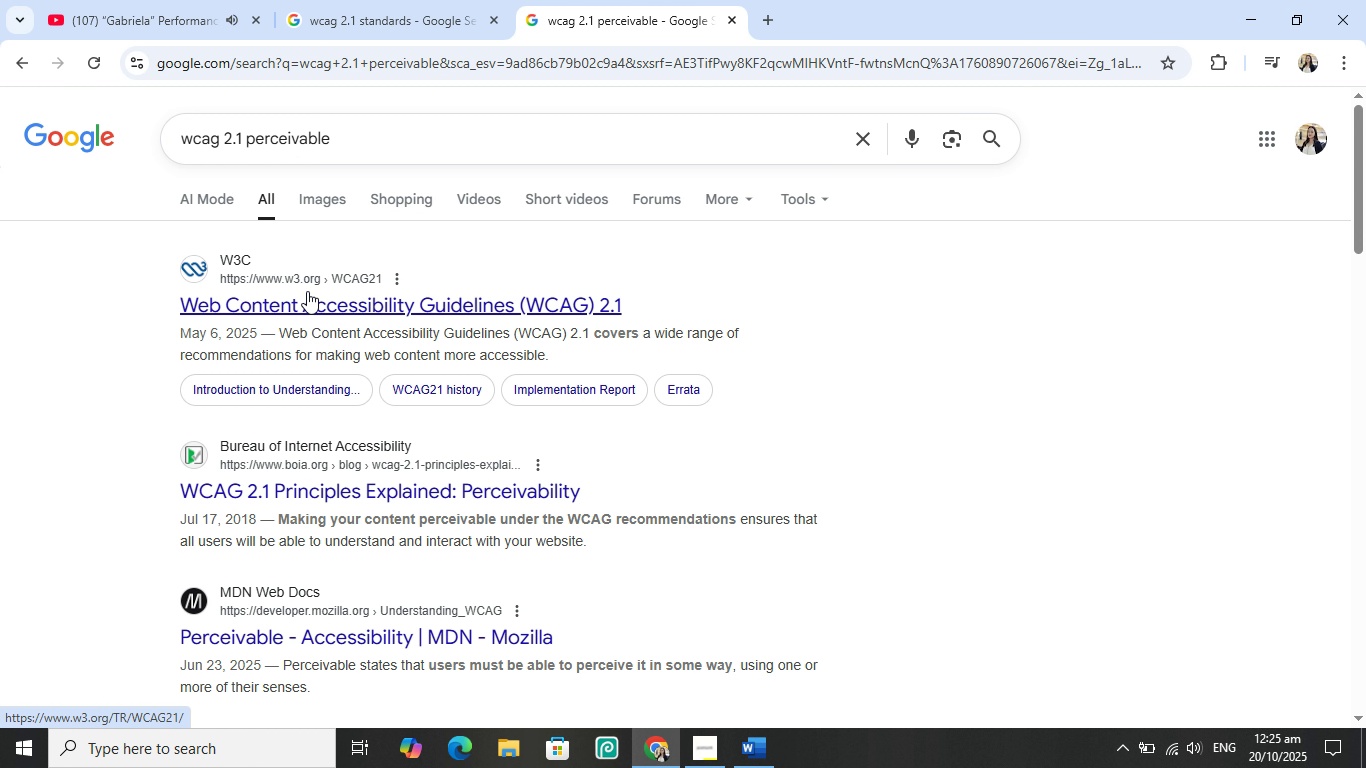 
left_click([307, 291])
 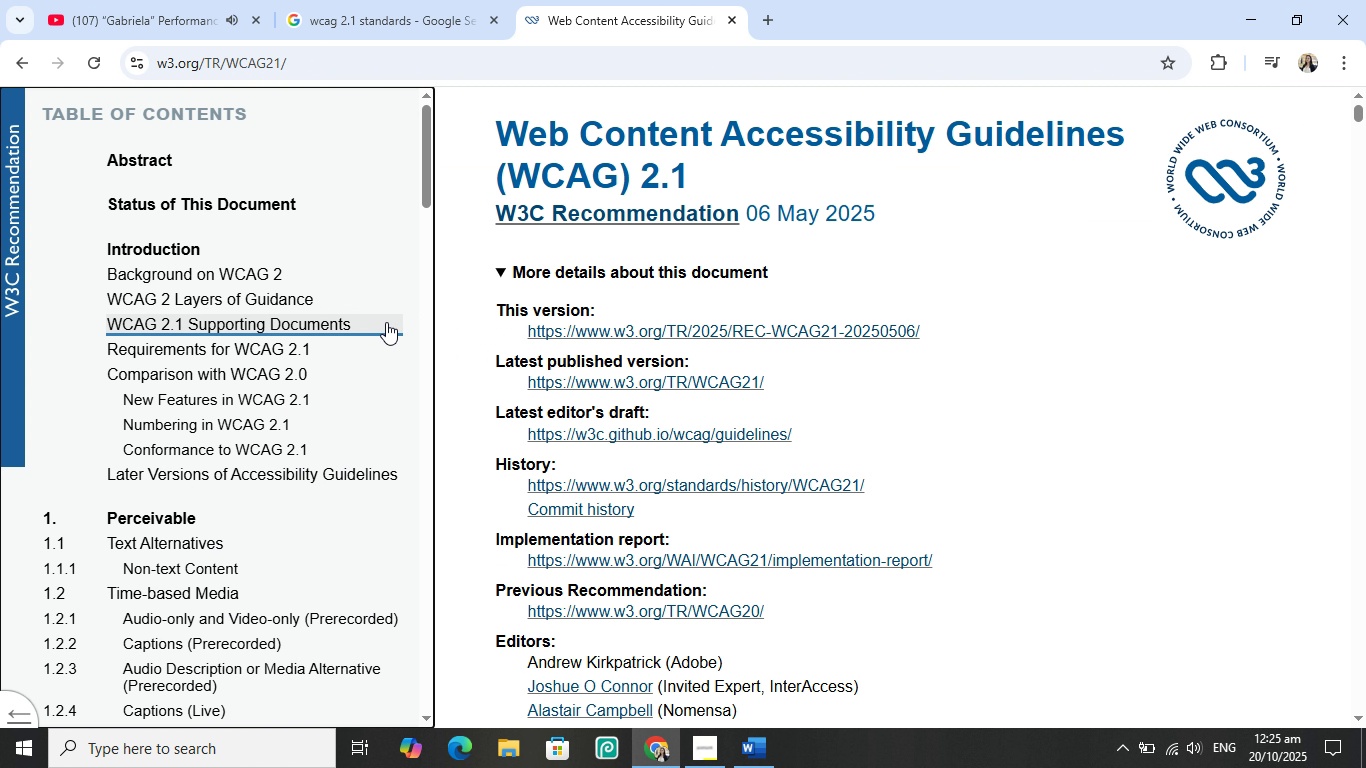 
left_click([28, 57])
 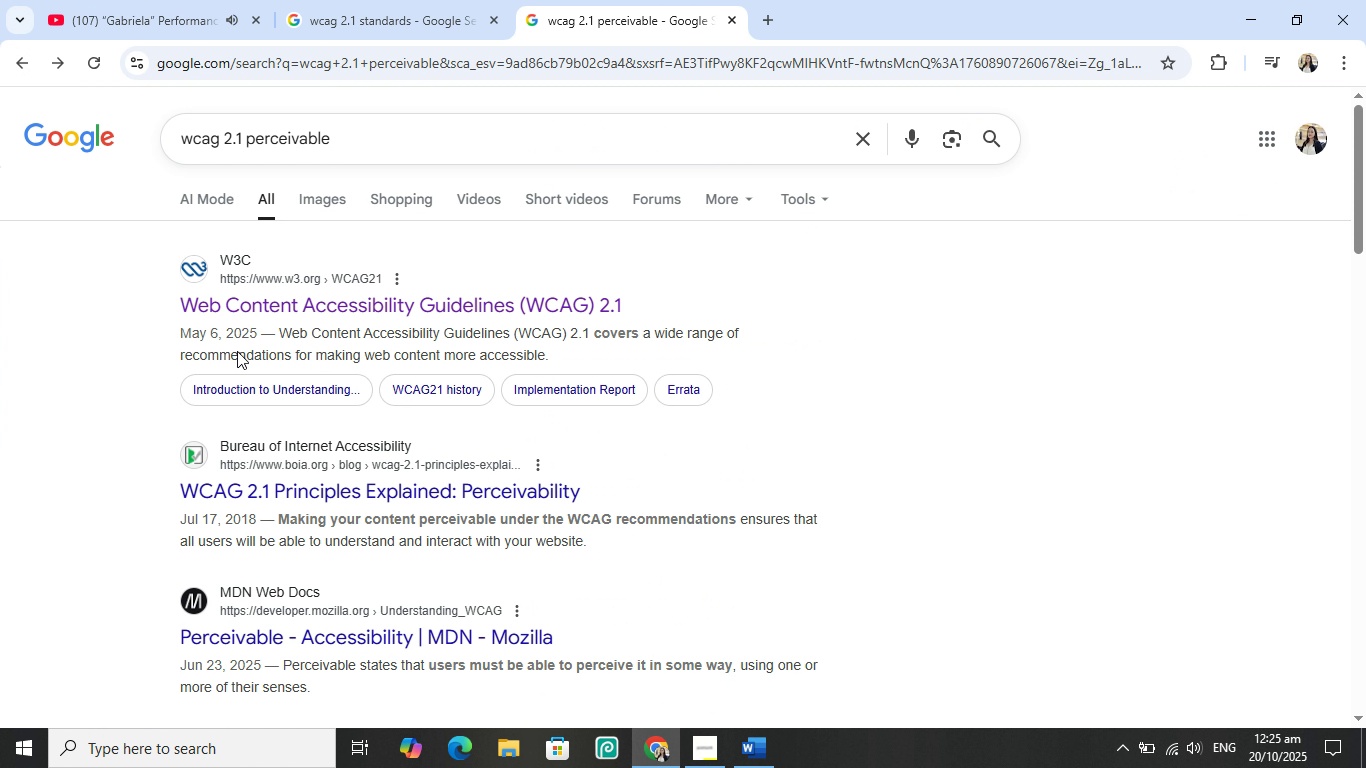 
scroll: coordinate [247, 371], scroll_direction: none, amount: 0.0
 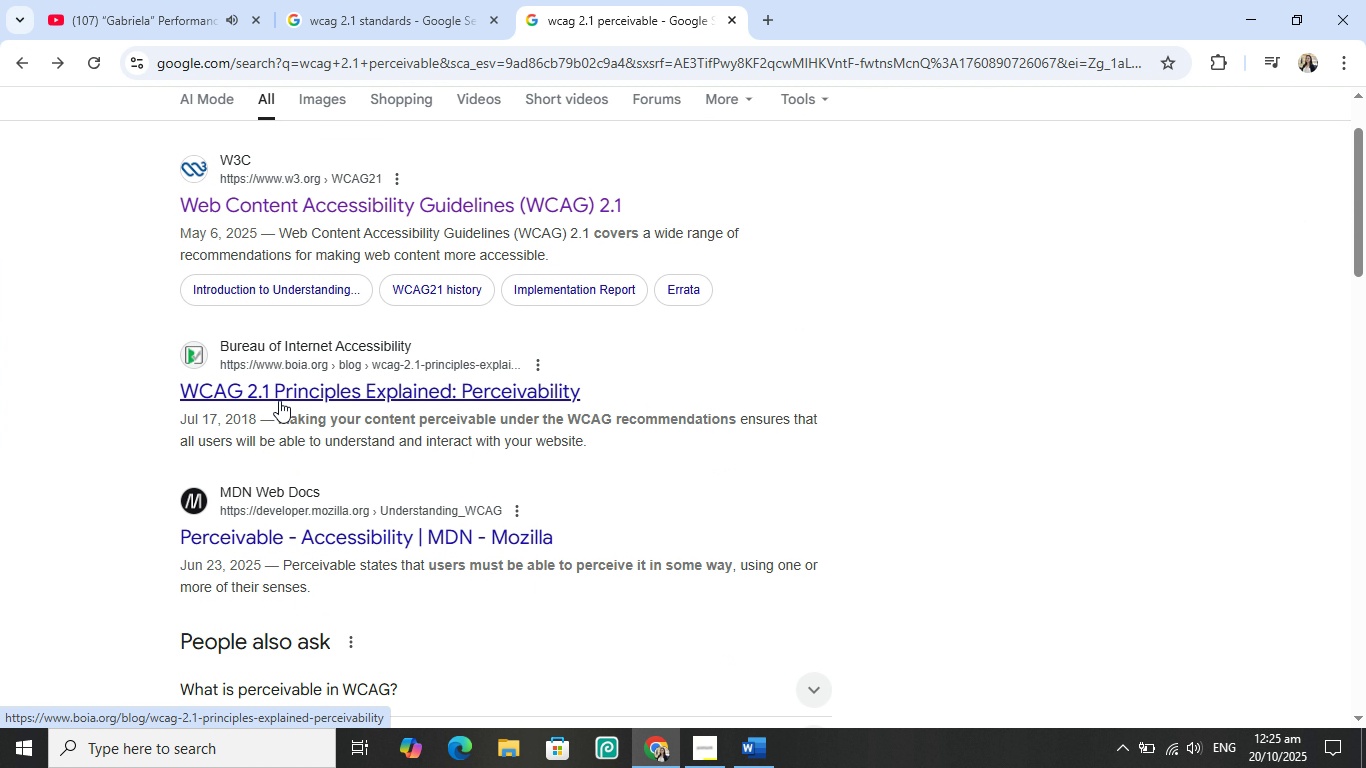 
left_click([279, 400])
 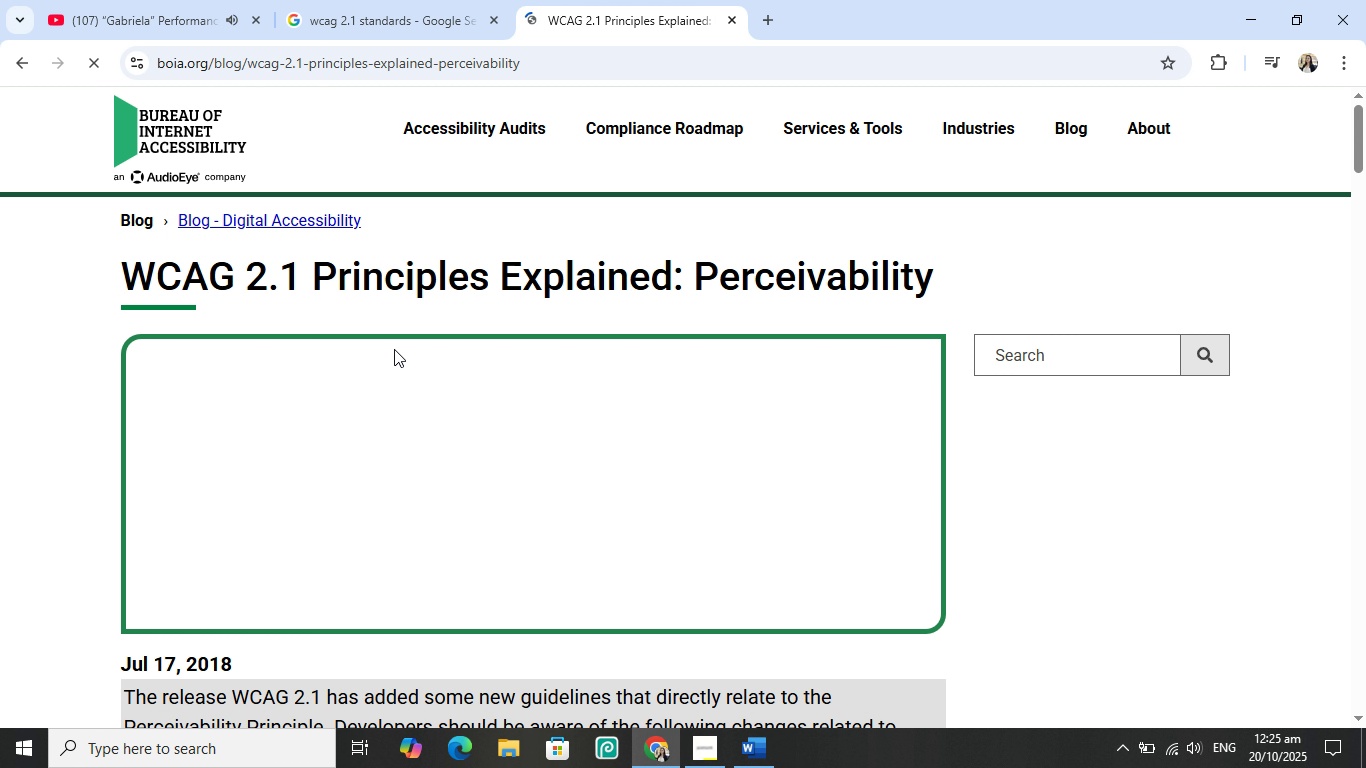 
scroll: coordinate [404, 360], scroll_direction: down, amount: 5.0
 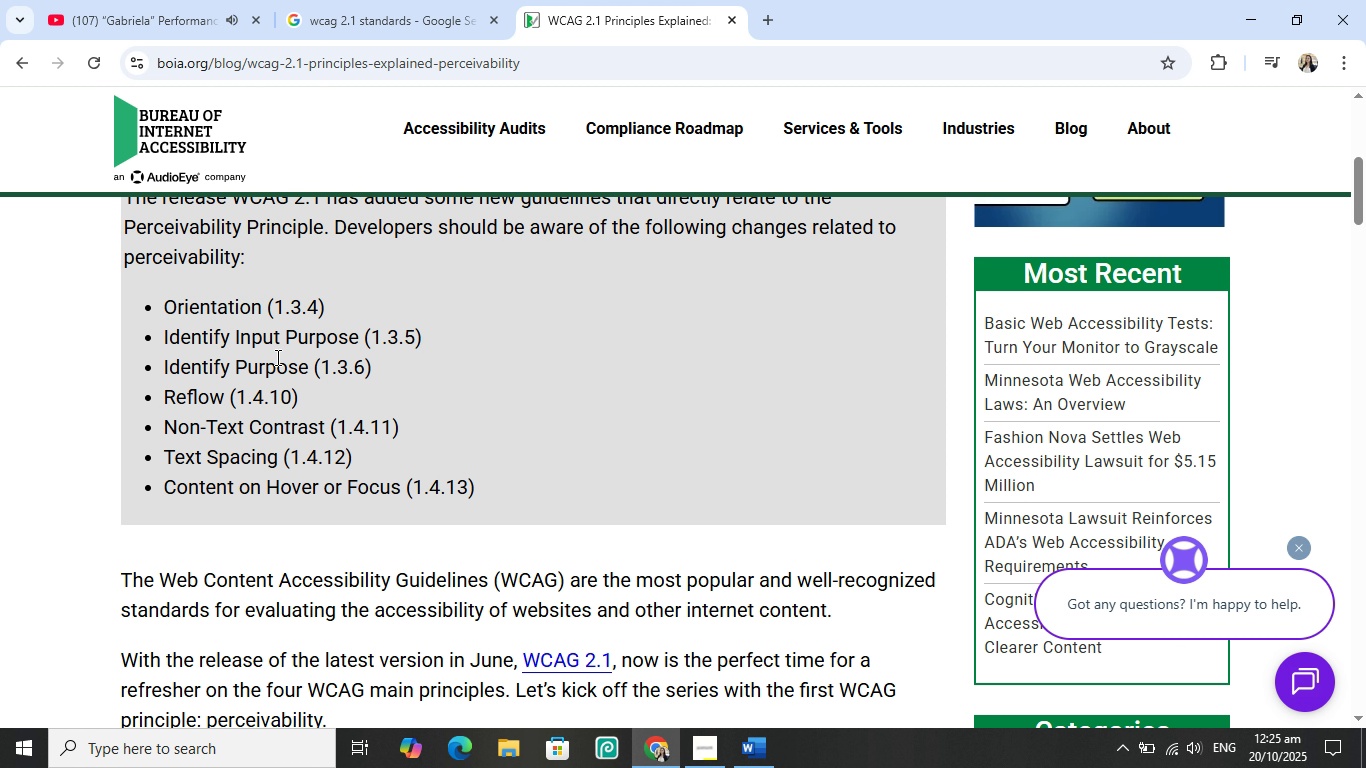 
wait(6.09)
 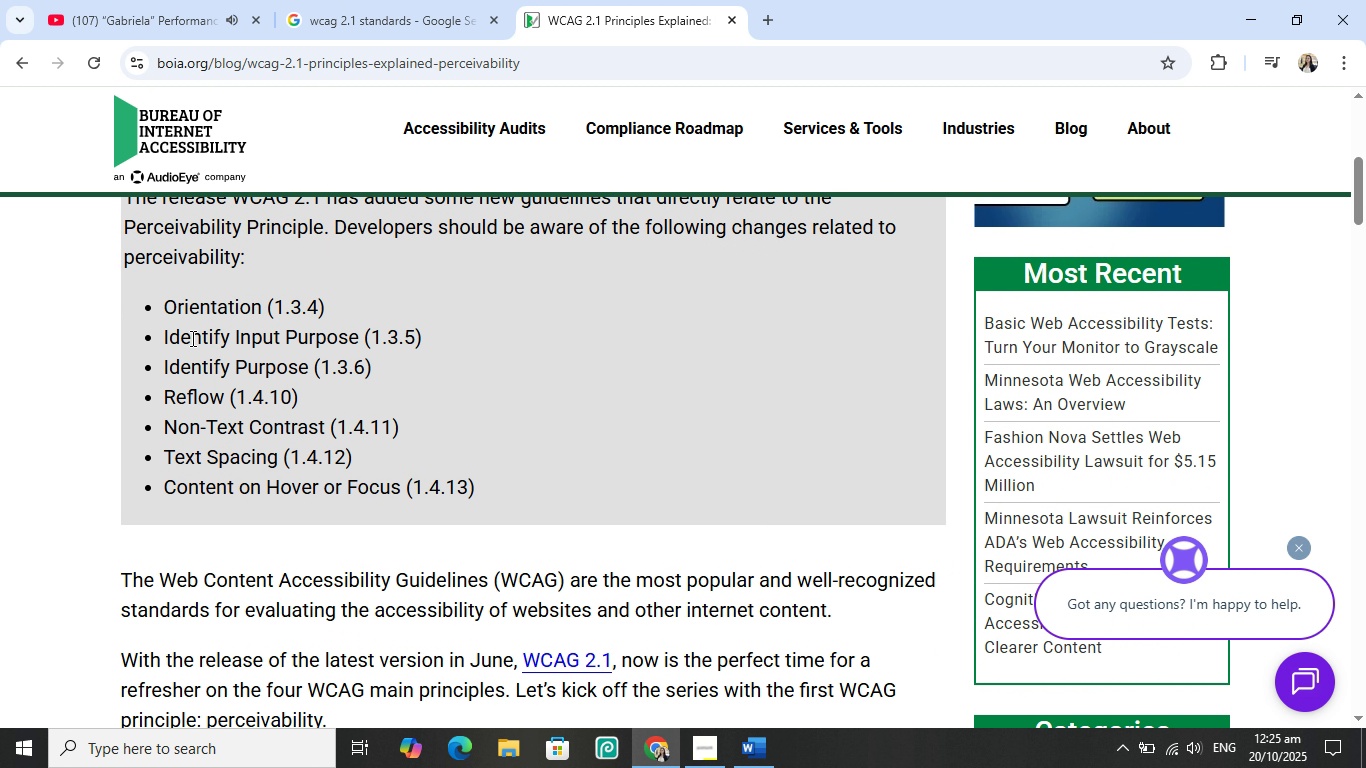 
scroll: coordinate [278, 351], scroll_direction: none, amount: 0.0
 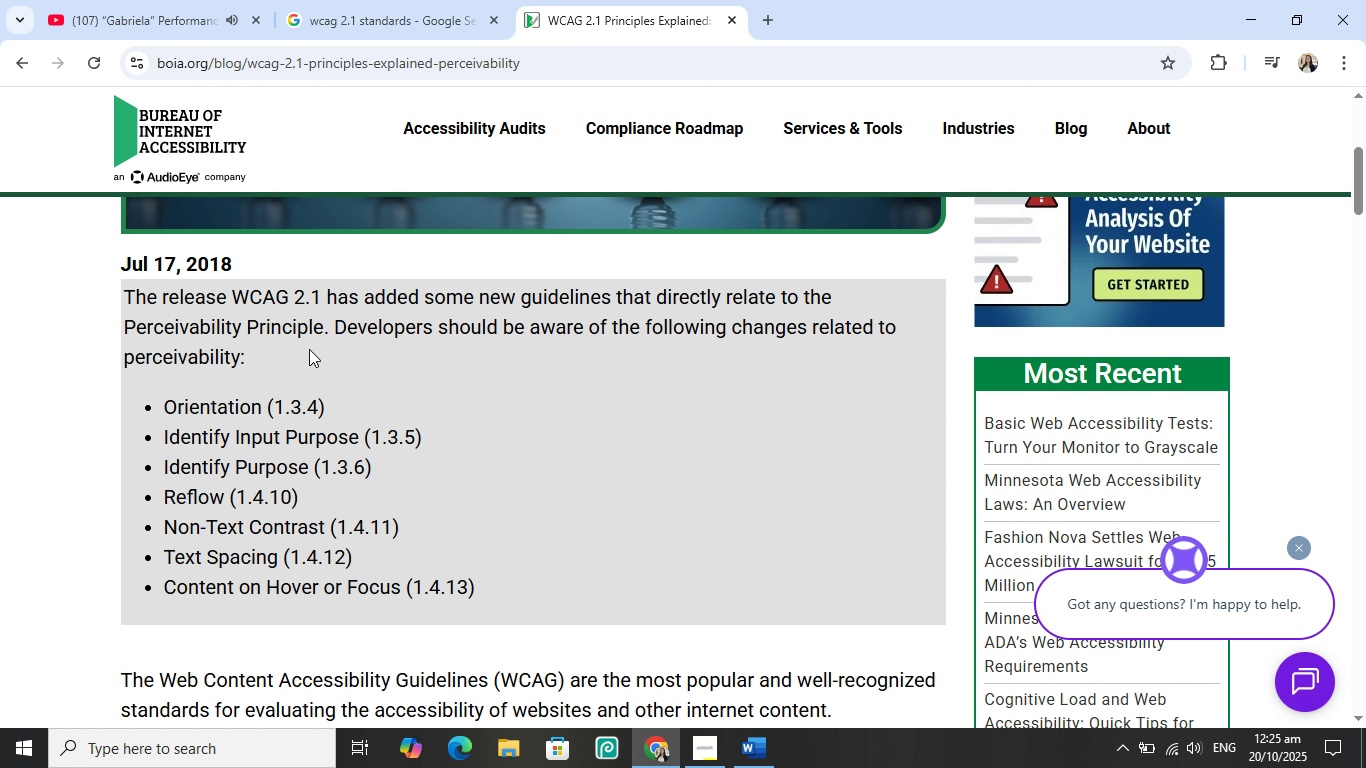 
scroll: coordinate [267, 473], scroll_direction: down, amount: 5.0
 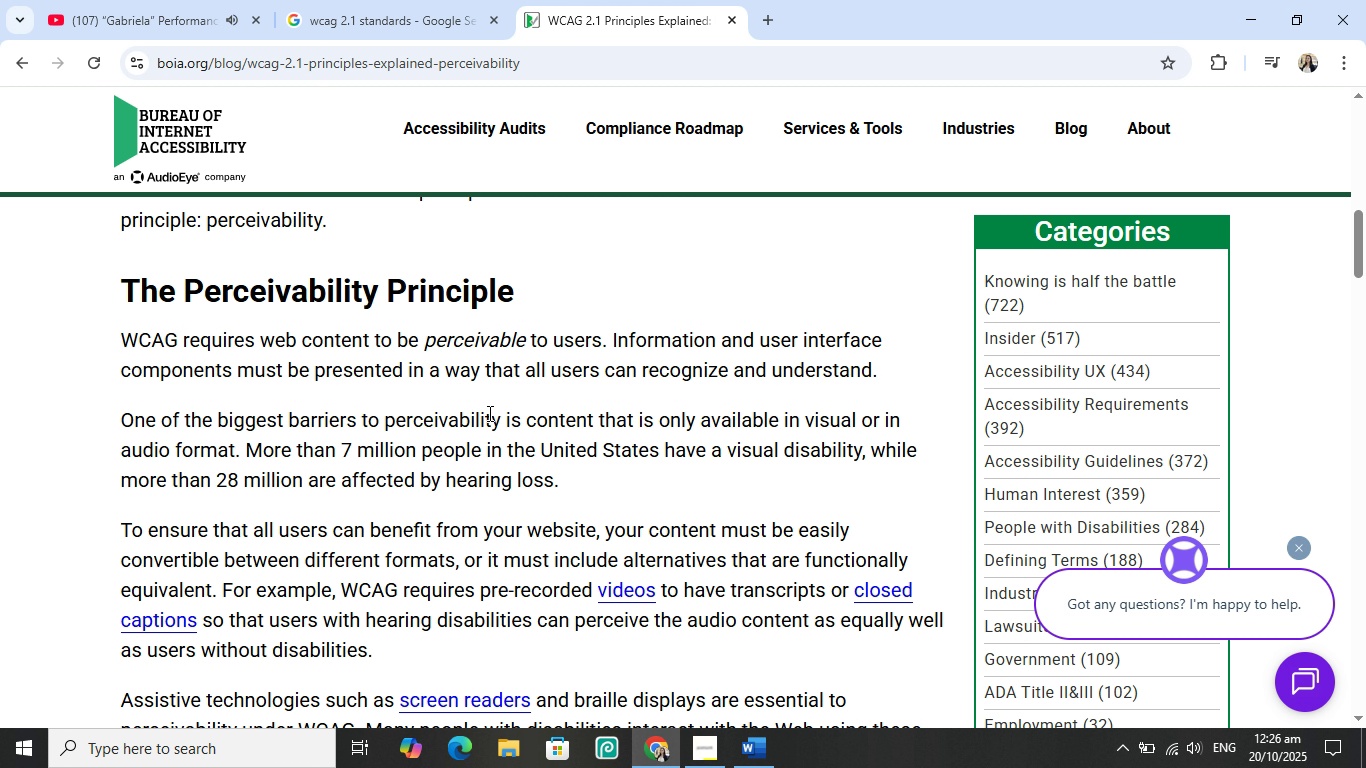 
wait(28.25)
 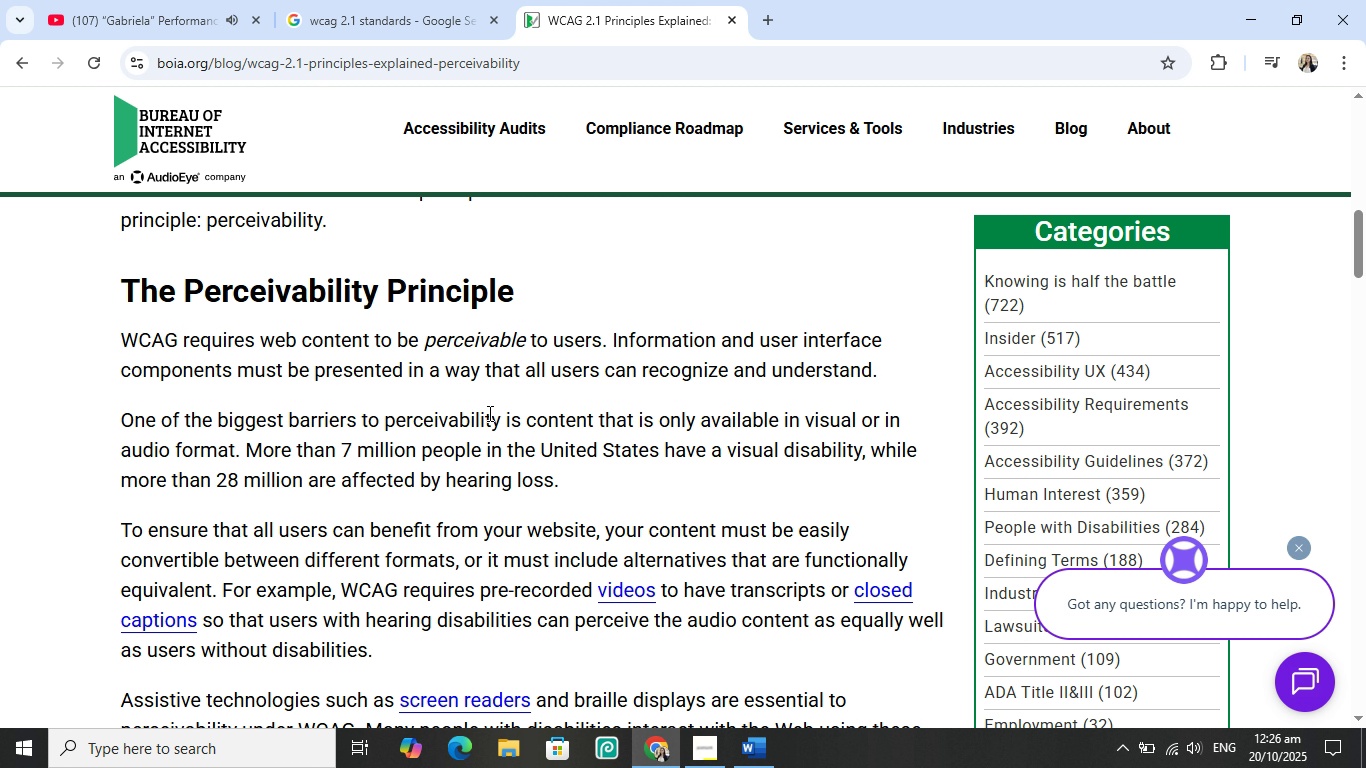 
scroll: coordinate [469, 416], scroll_direction: down, amount: 1.0
 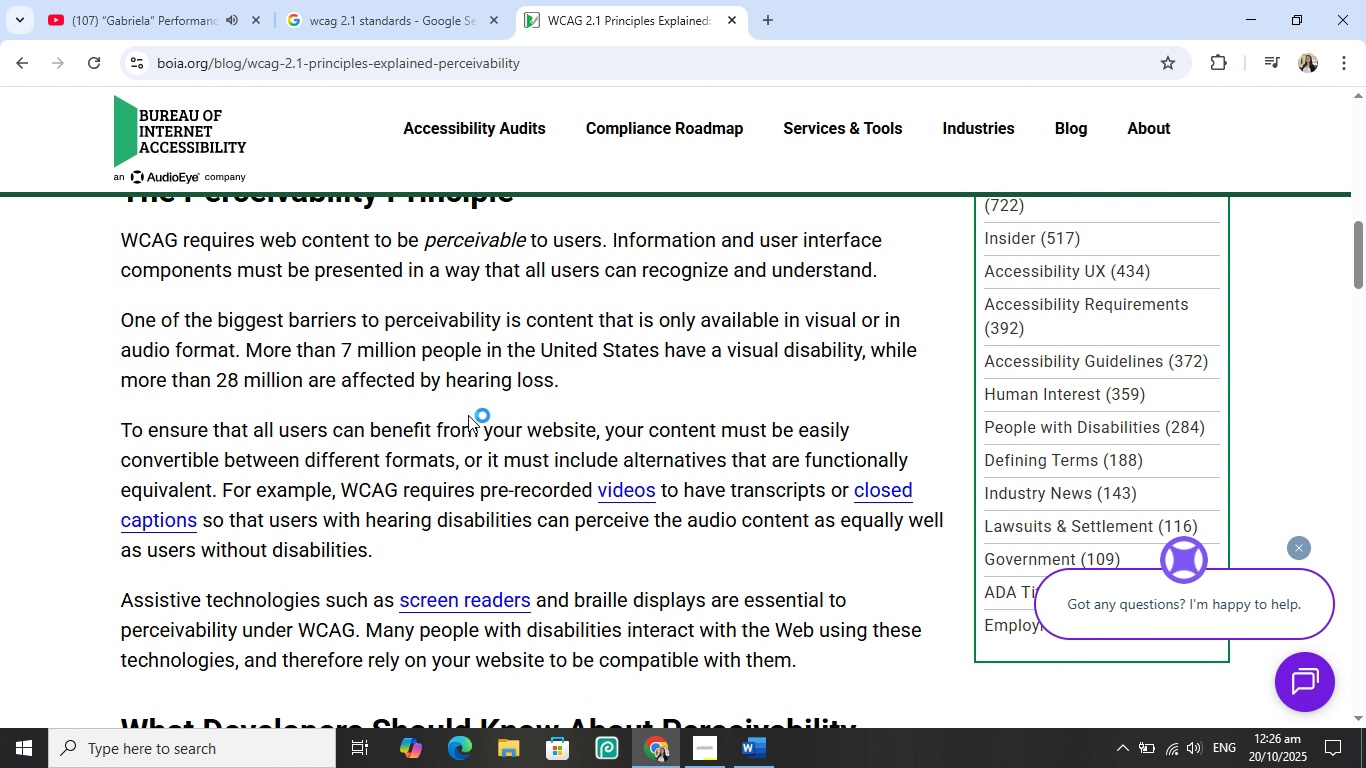 
wait(6.61)
 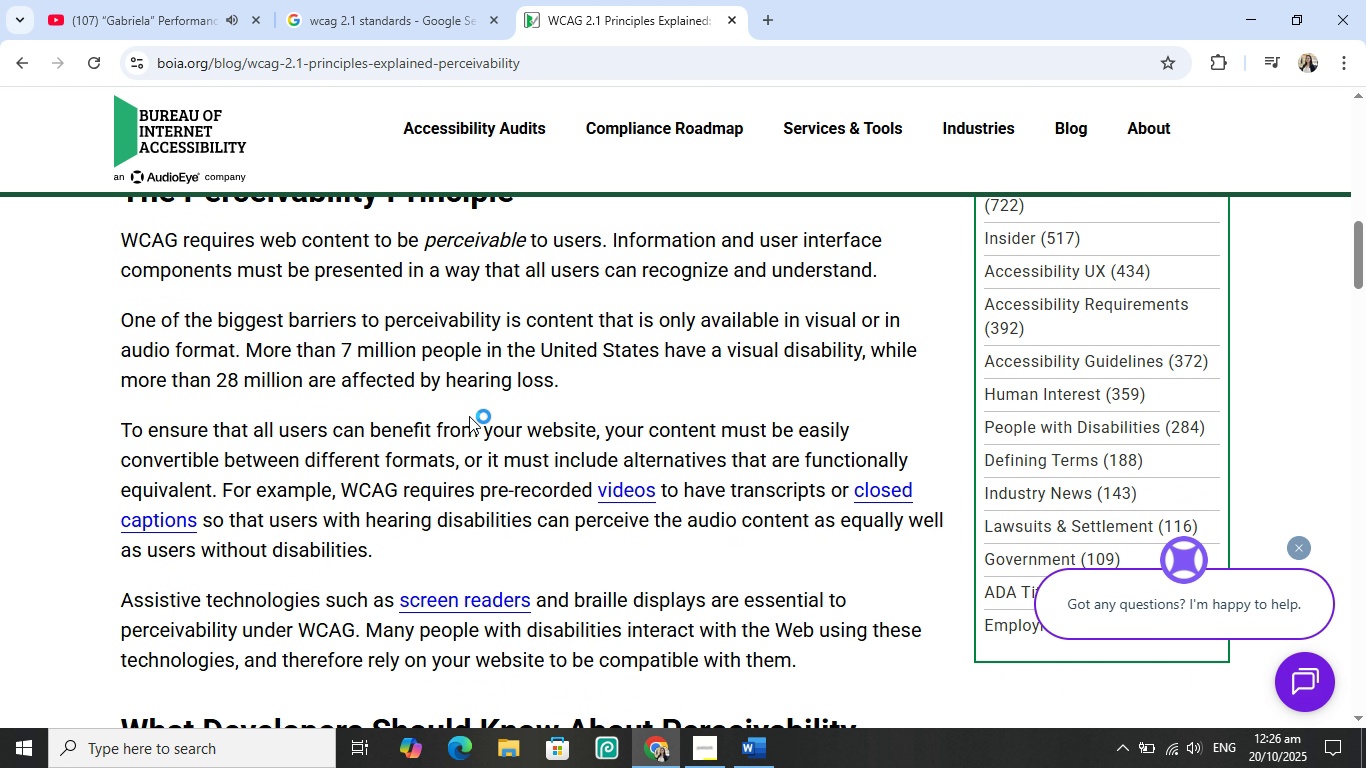 
scroll: coordinate [478, 445], scroll_direction: down, amount: 1.0
 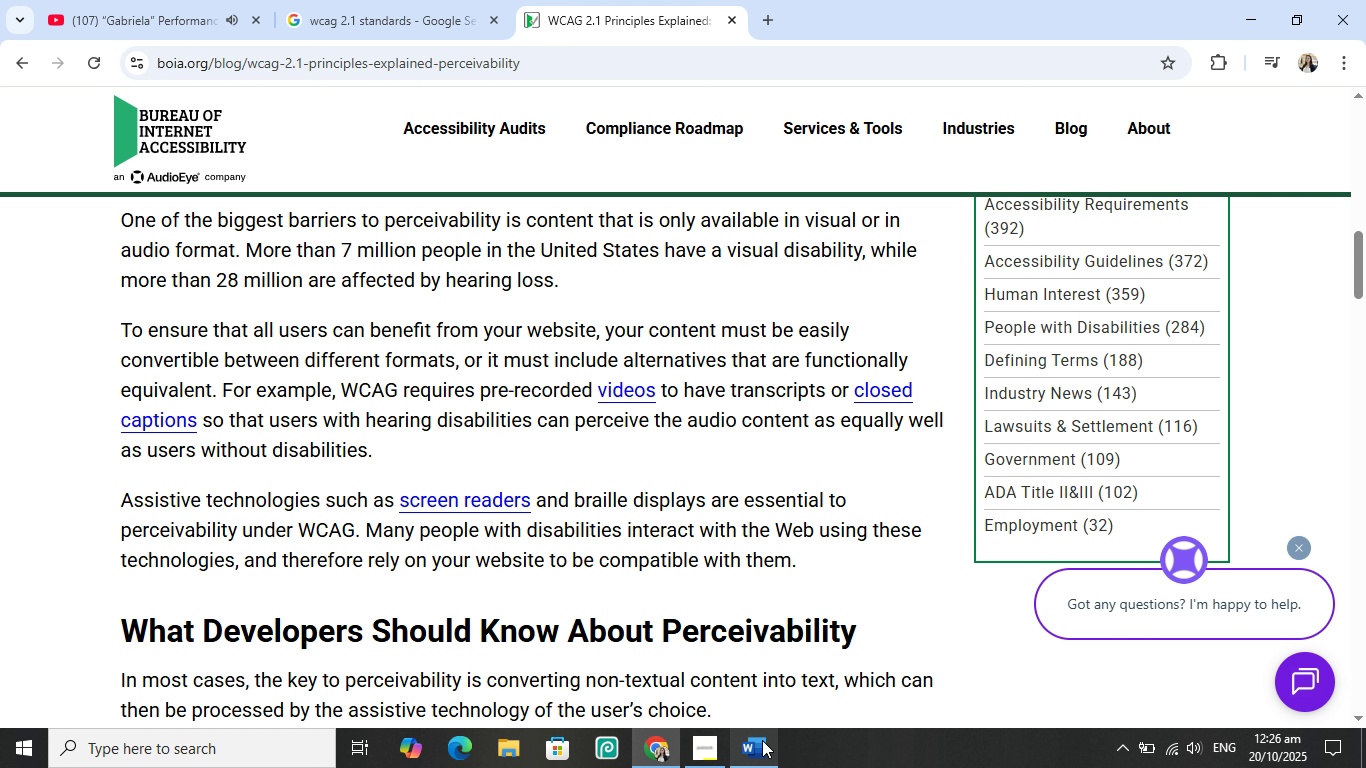 
left_click([746, 740])
 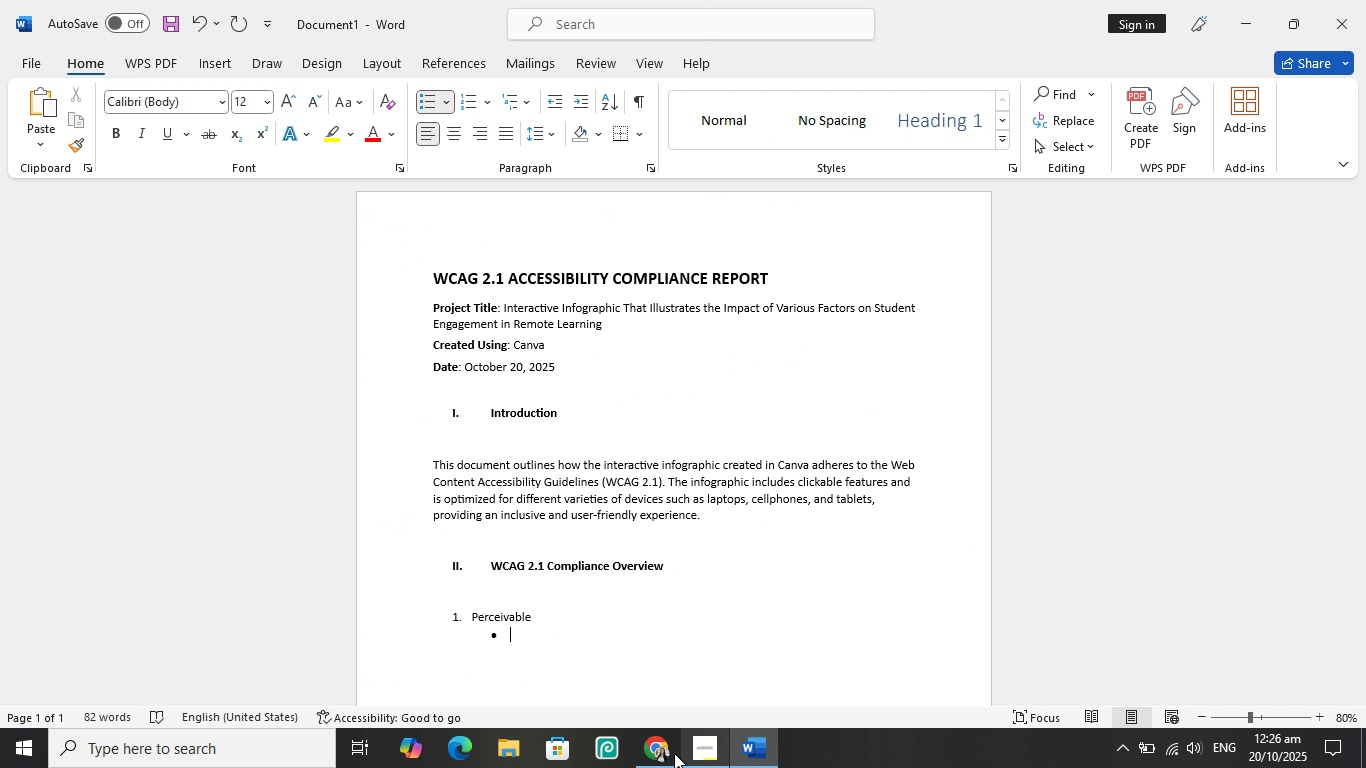 
left_click([662, 755])
 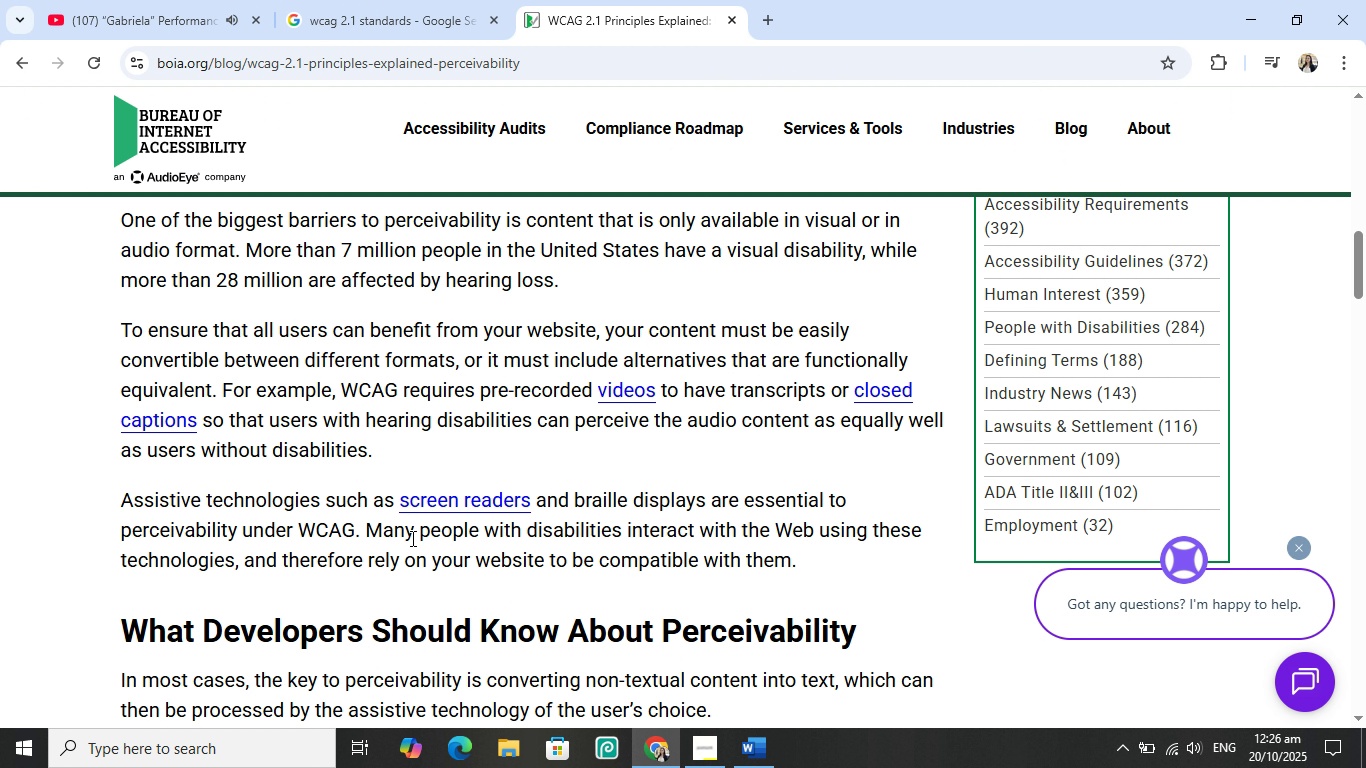 
scroll: coordinate [399, 514], scroll_direction: up, amount: 2.0
 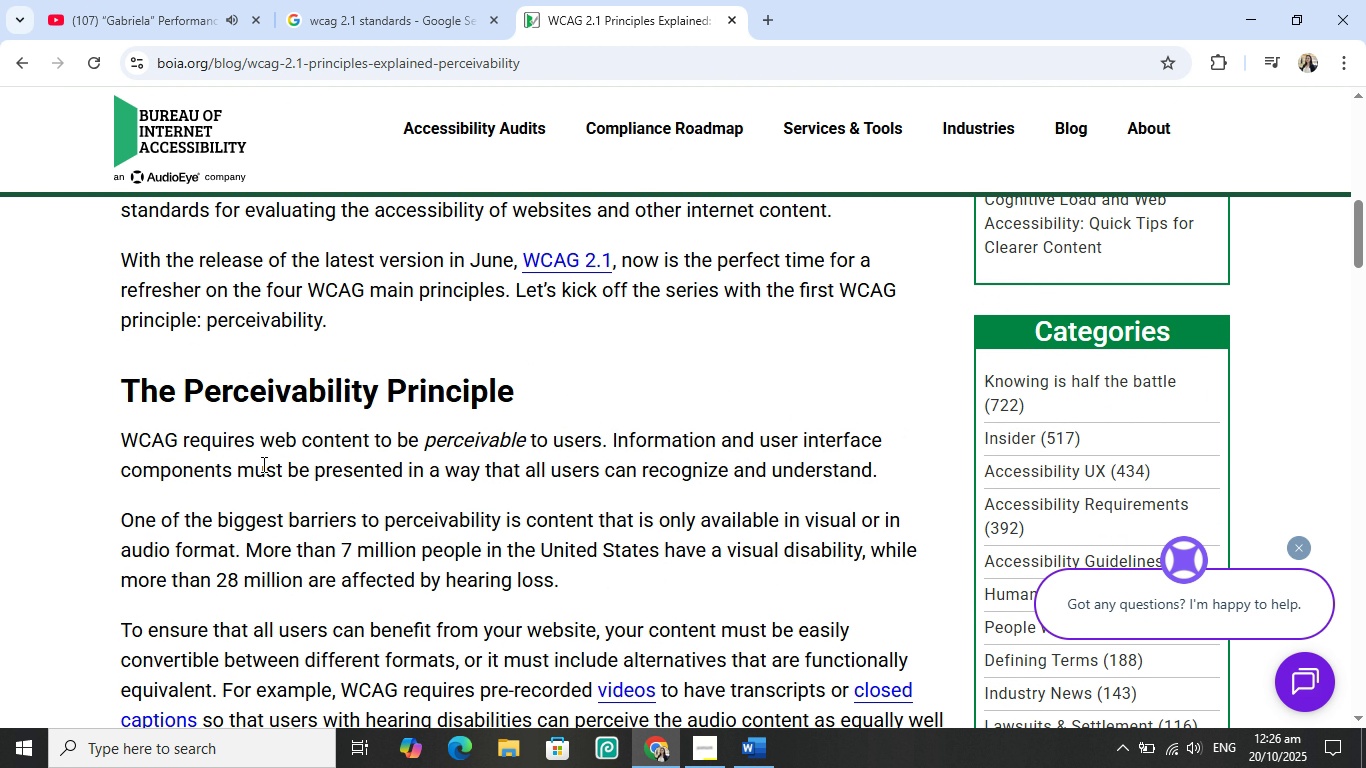 
scroll: coordinate [262, 464], scroll_direction: none, amount: 0.0
 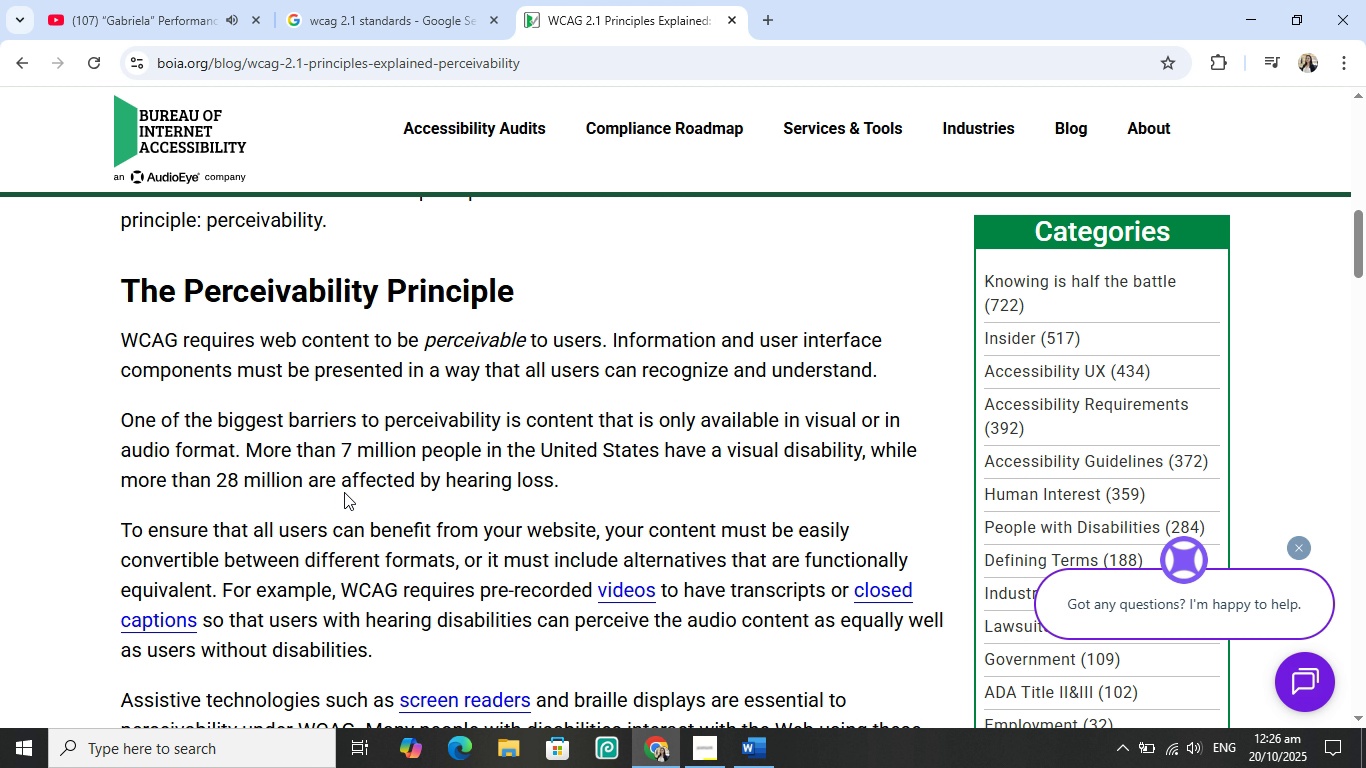 
wait(6.11)
 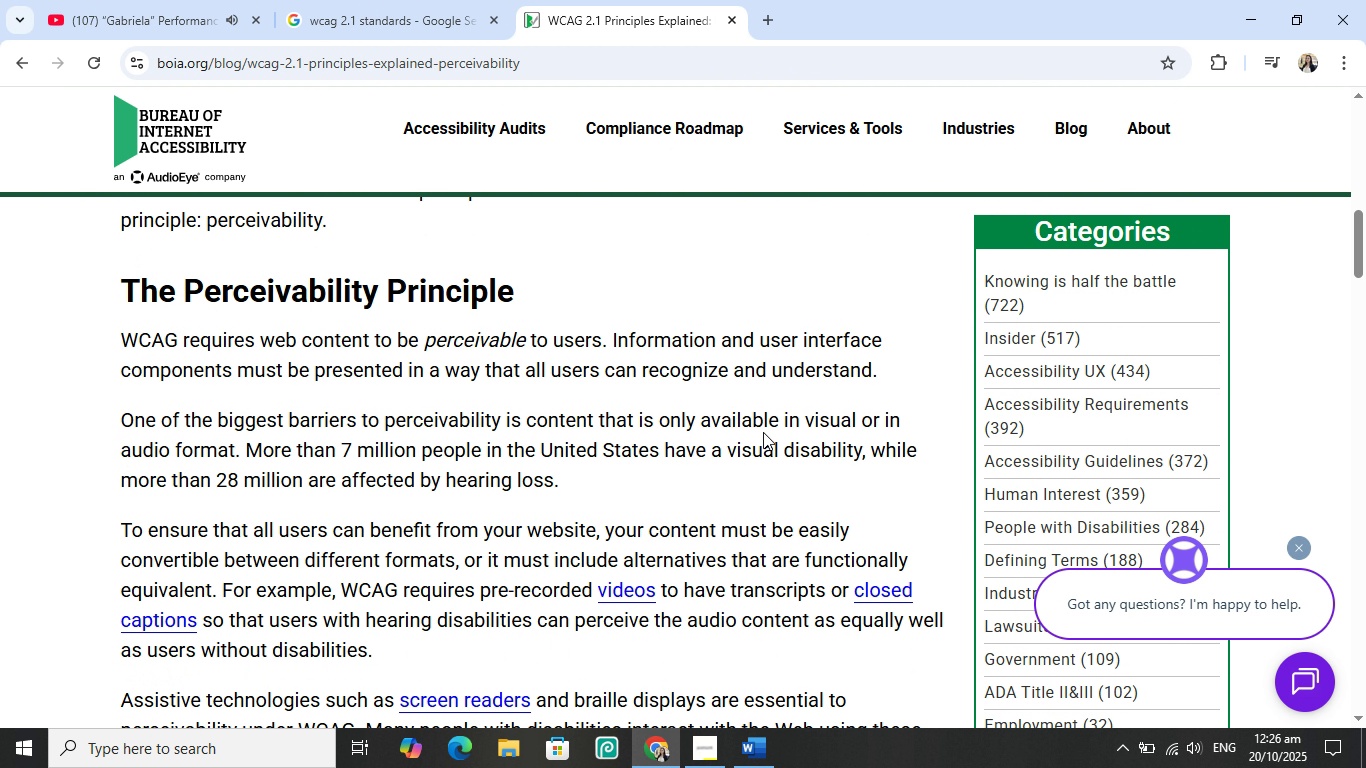 
scroll: coordinate [326, 529], scroll_direction: down, amount: 1.0
 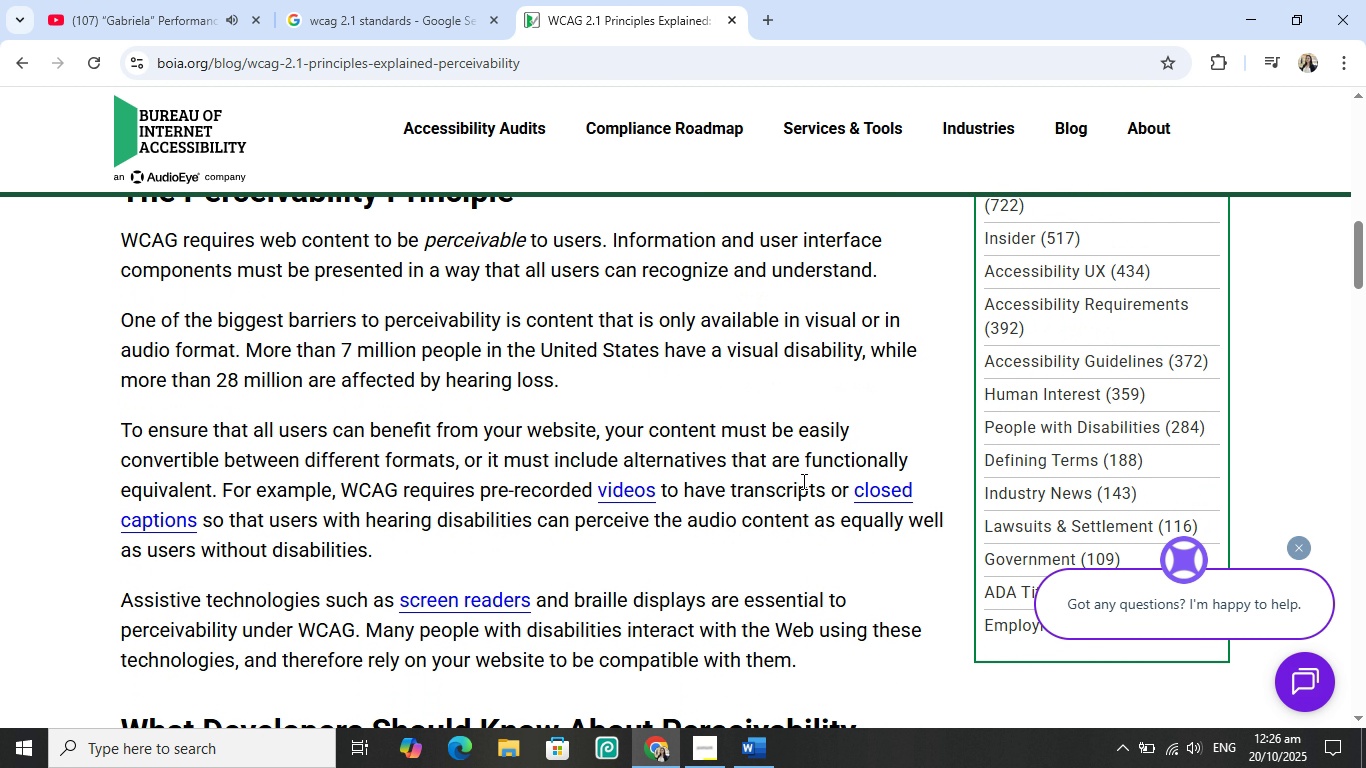 
wait(6.73)
 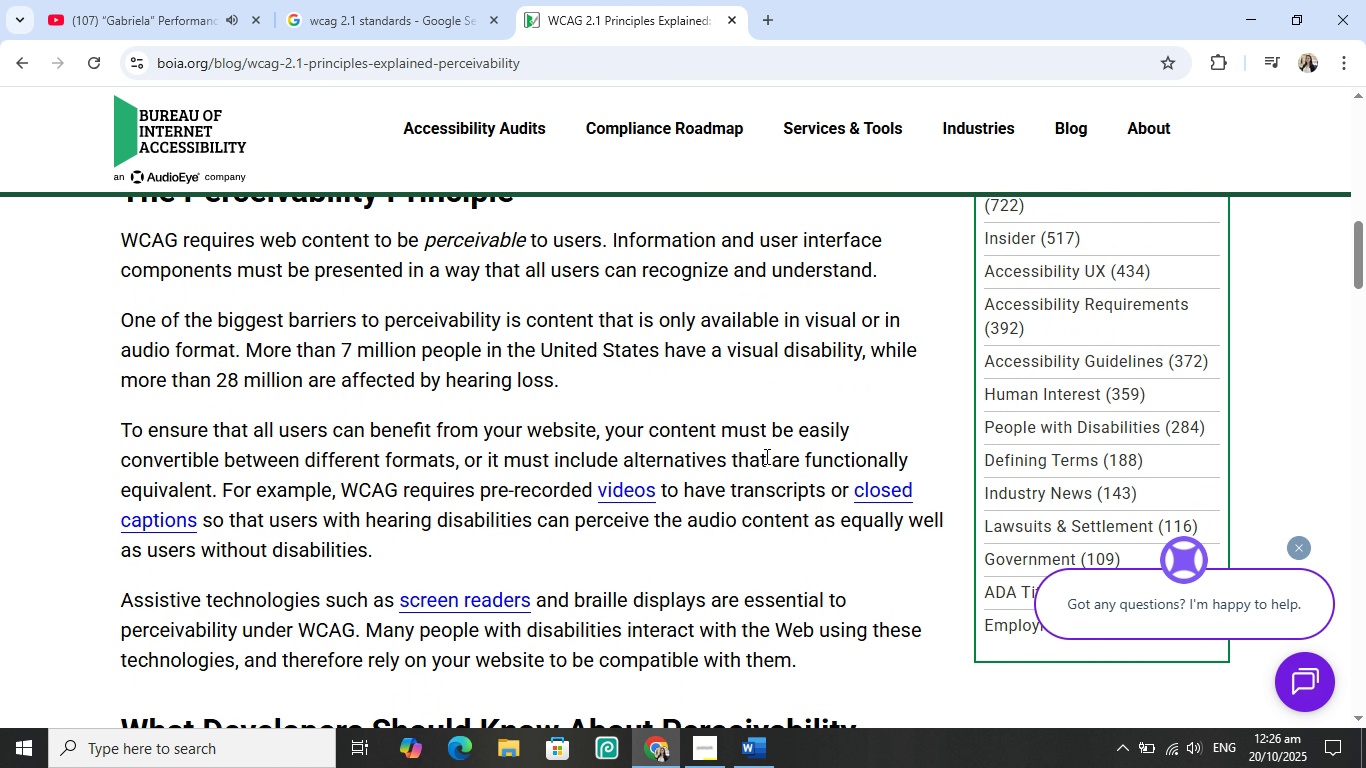 
scroll: coordinate [396, 510], scroll_direction: down, amount: 1.0
 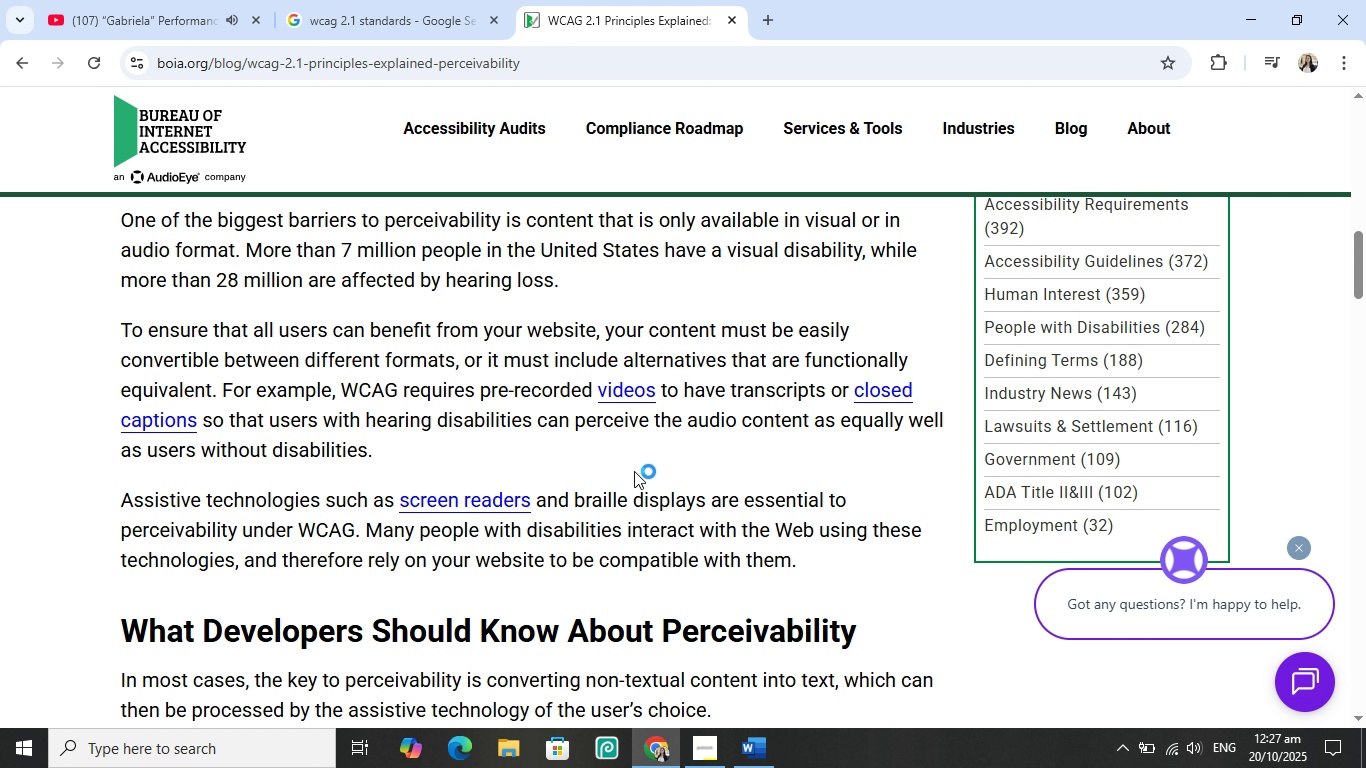 
wait(6.02)
 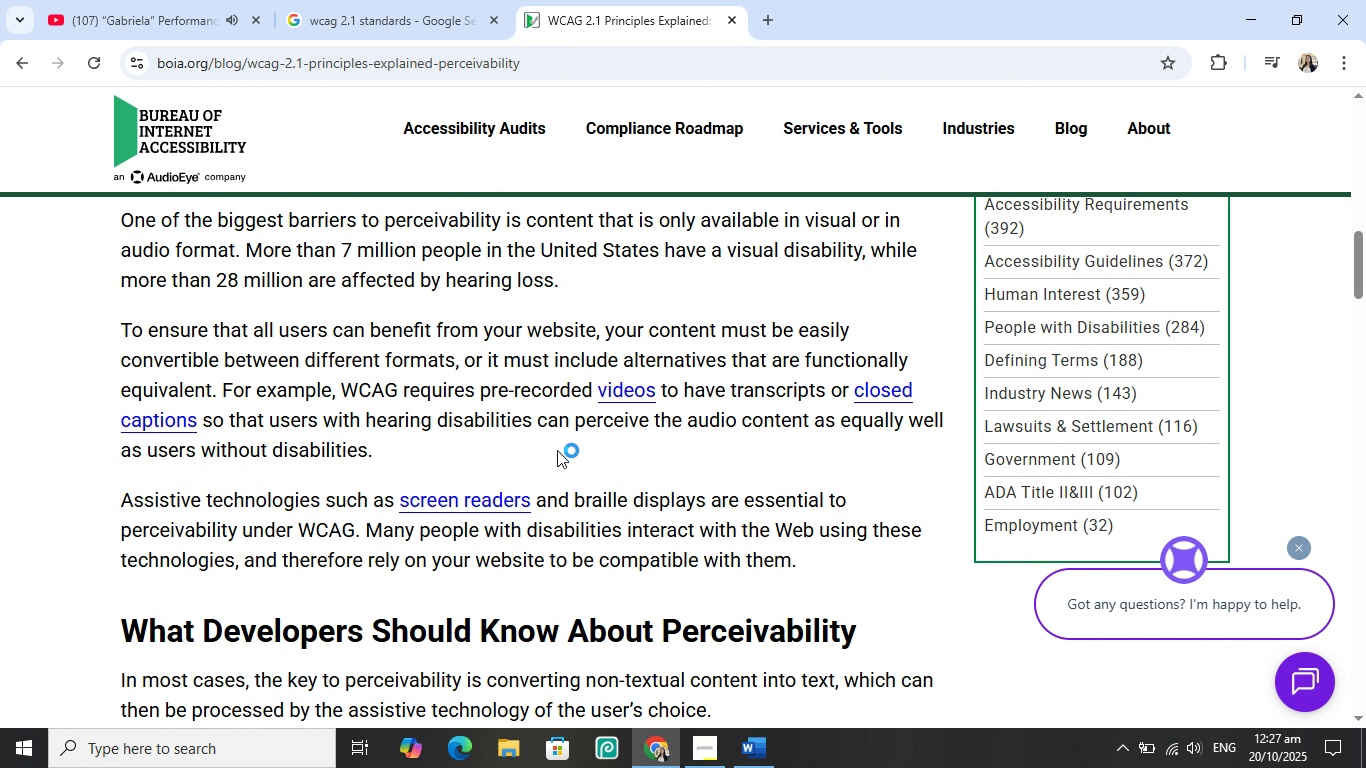 
scroll: coordinate [276, 502], scroll_direction: down, amount: 1.0
 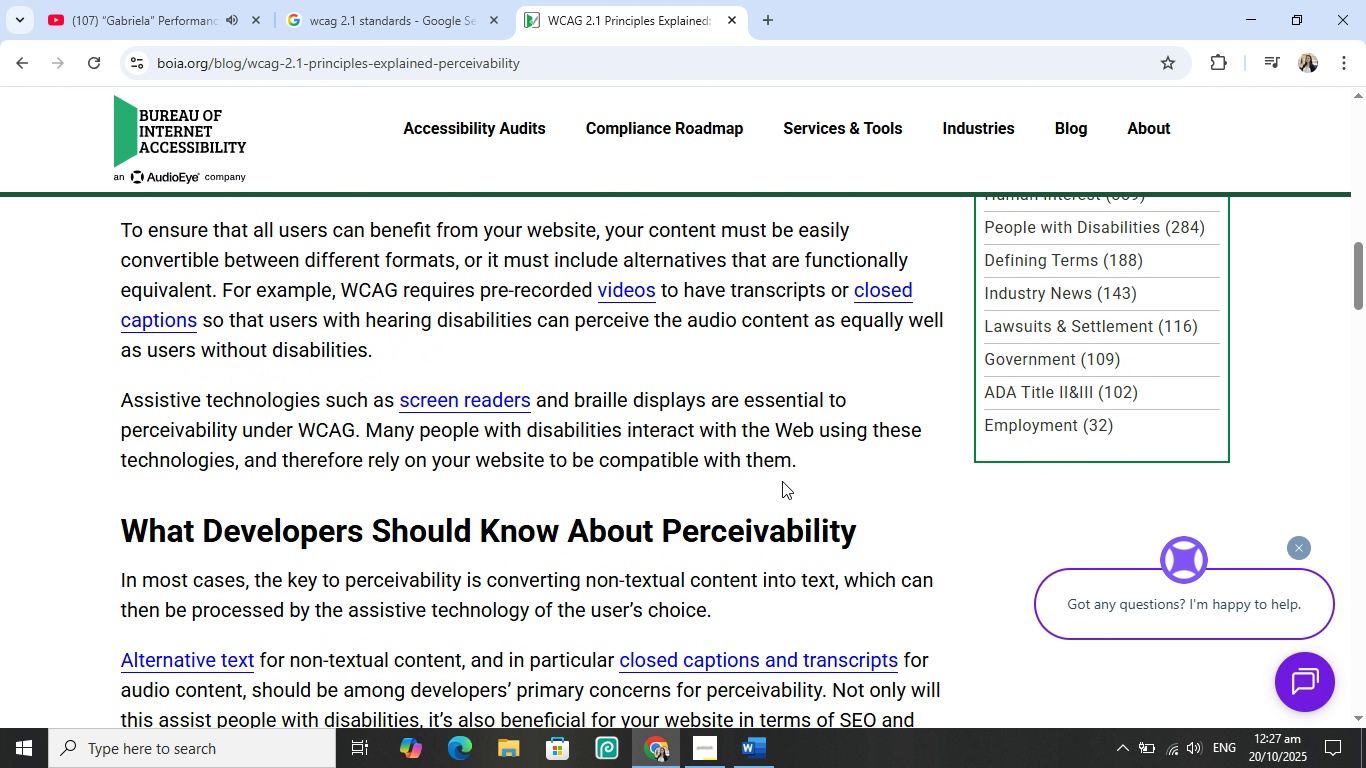 
wait(7.17)
 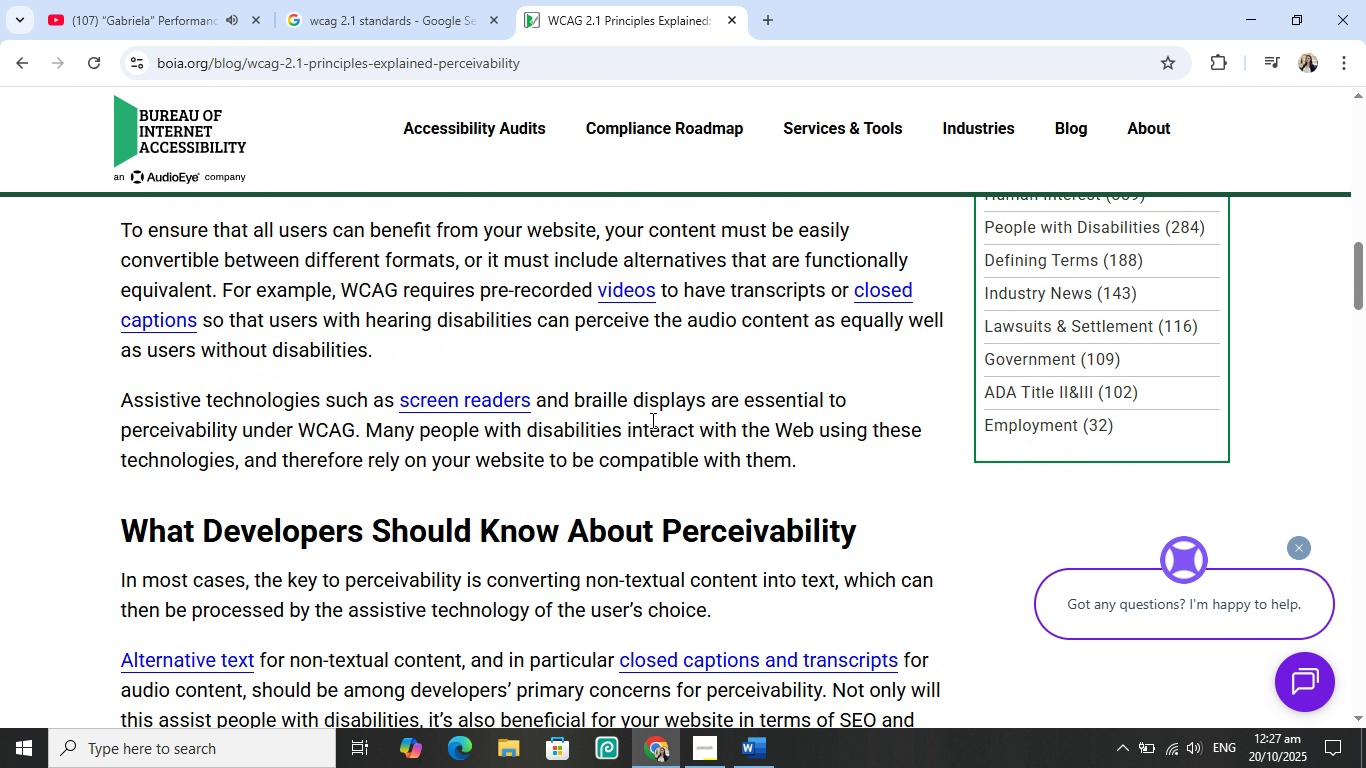 
scroll: coordinate [306, 478], scroll_direction: down, amount: 2.0
 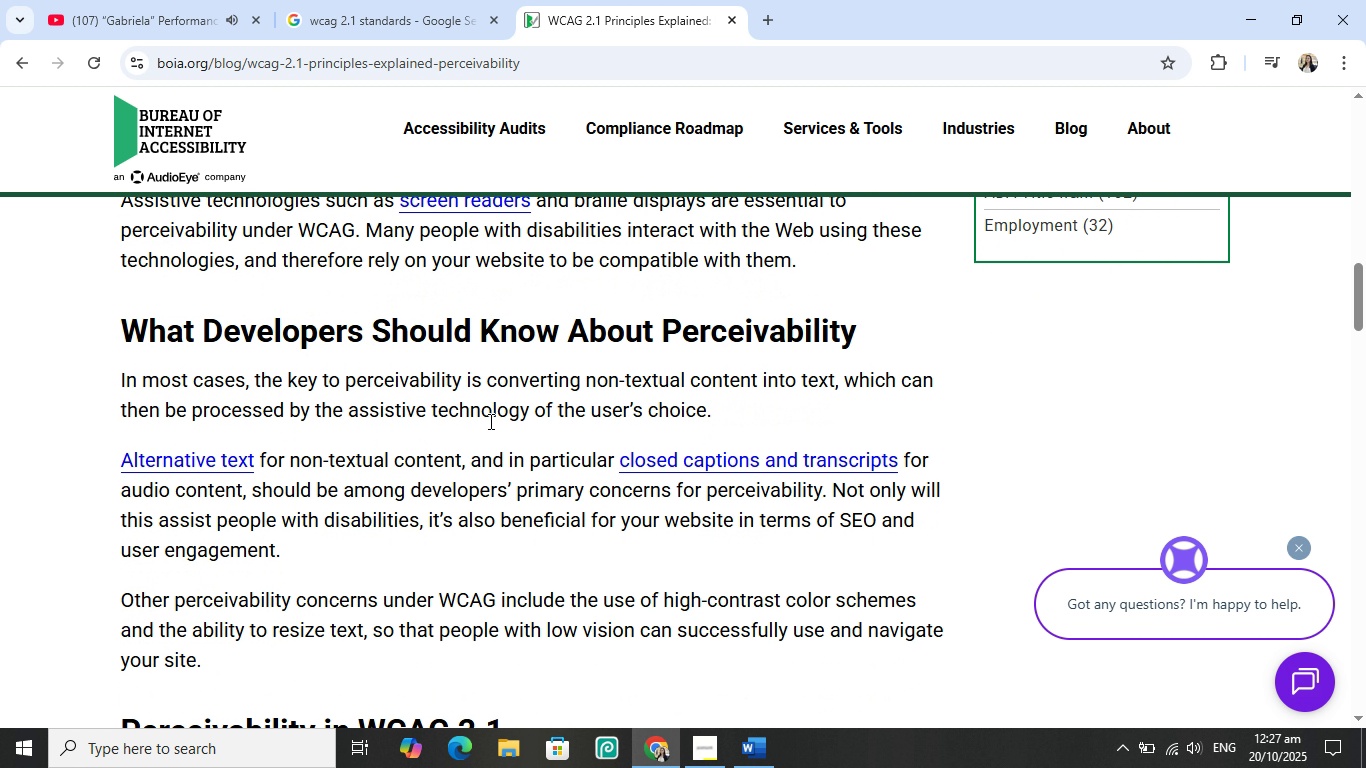 
wait(8.06)
 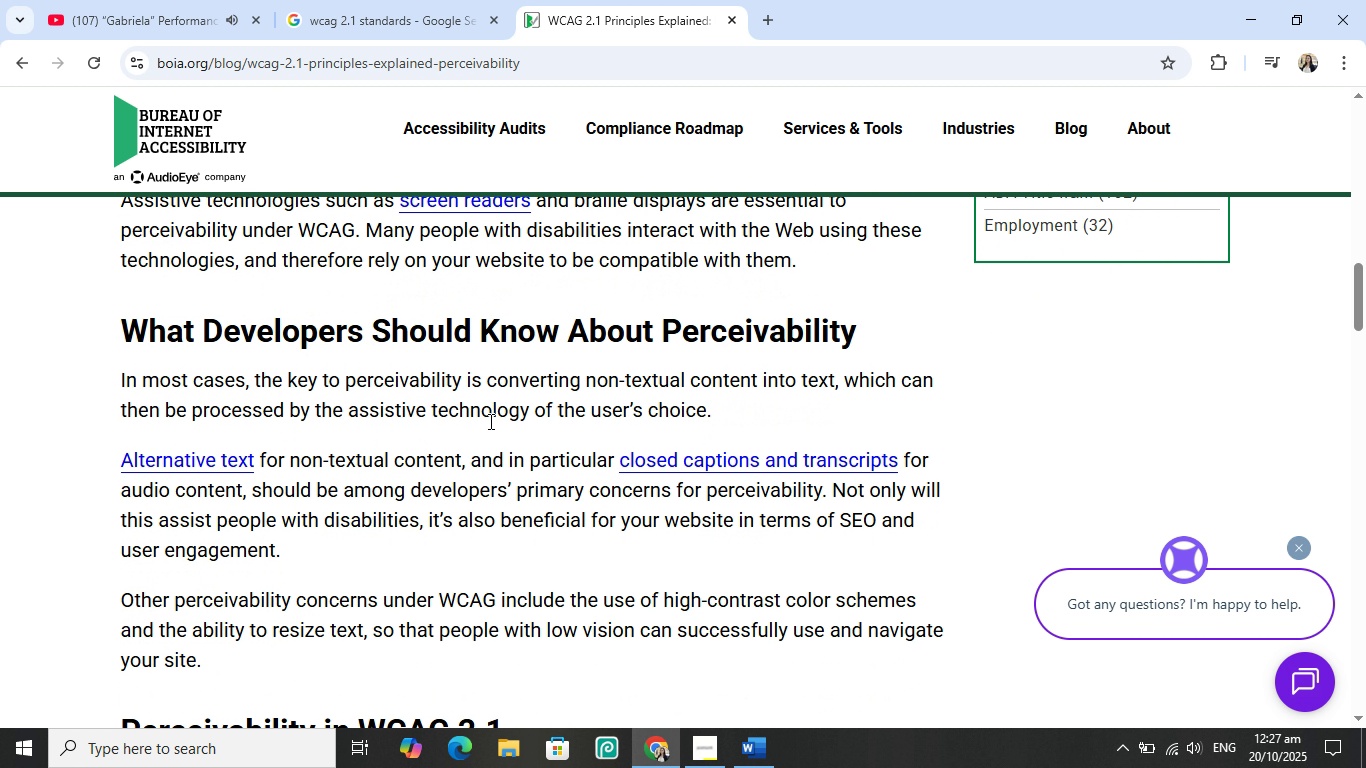 
scroll: coordinate [552, 454], scroll_direction: down, amount: 9.0
 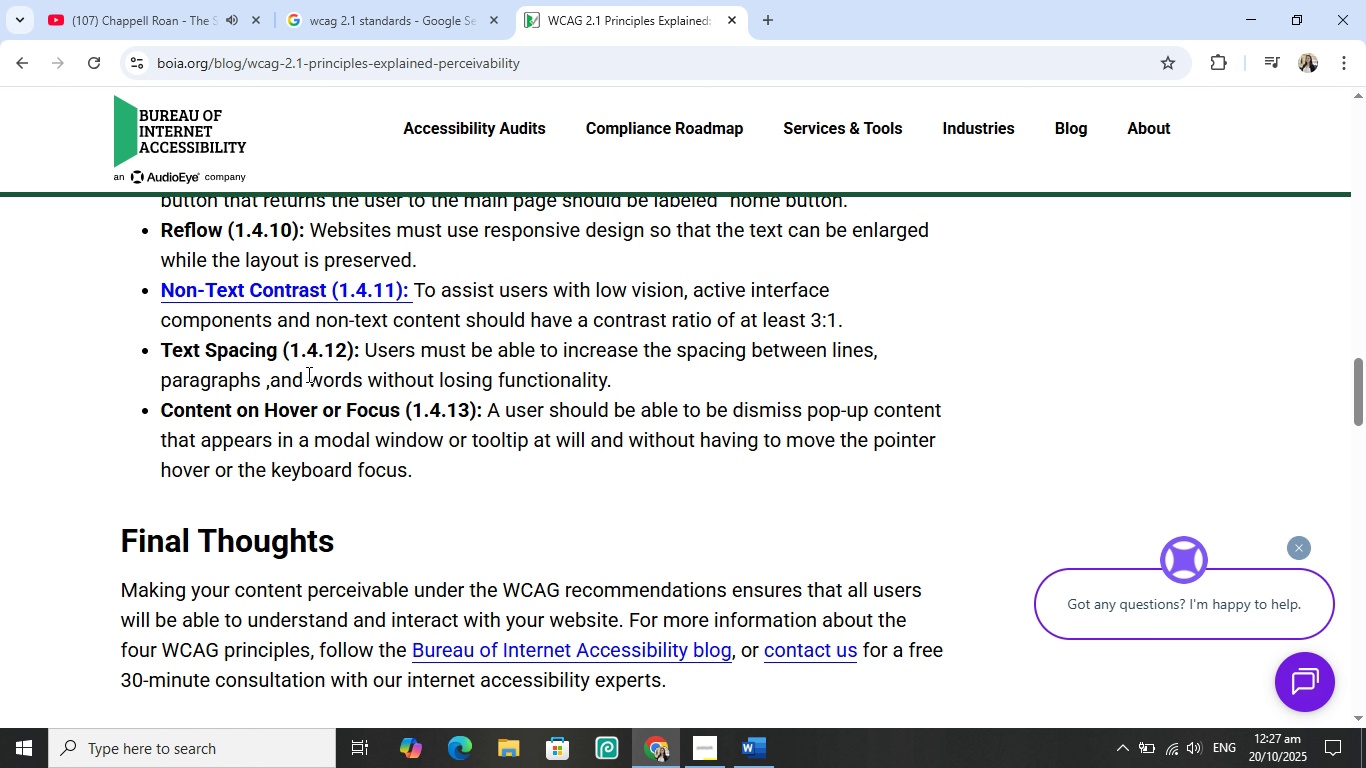 
wait(6.11)
 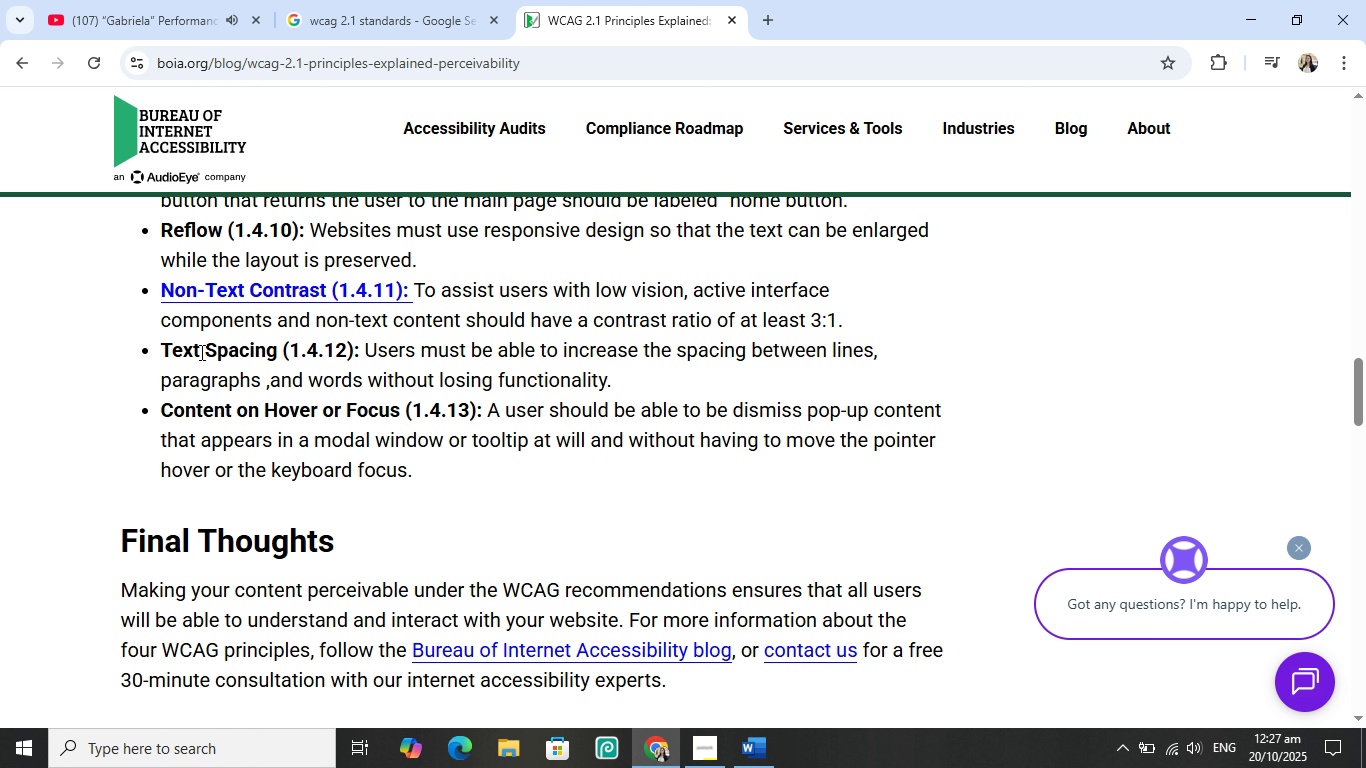 
scroll: coordinate [309, 376], scroll_direction: none, amount: 0.0
 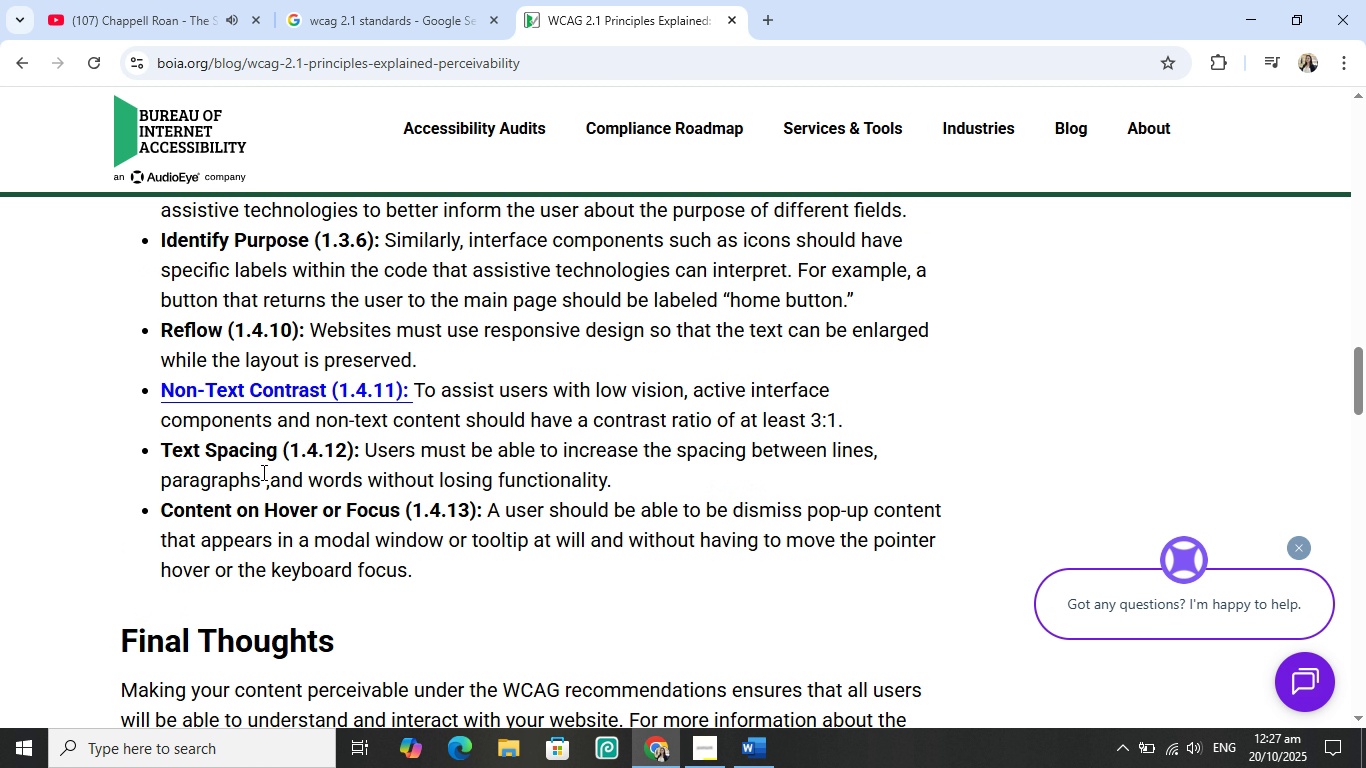 
wait(6.82)
 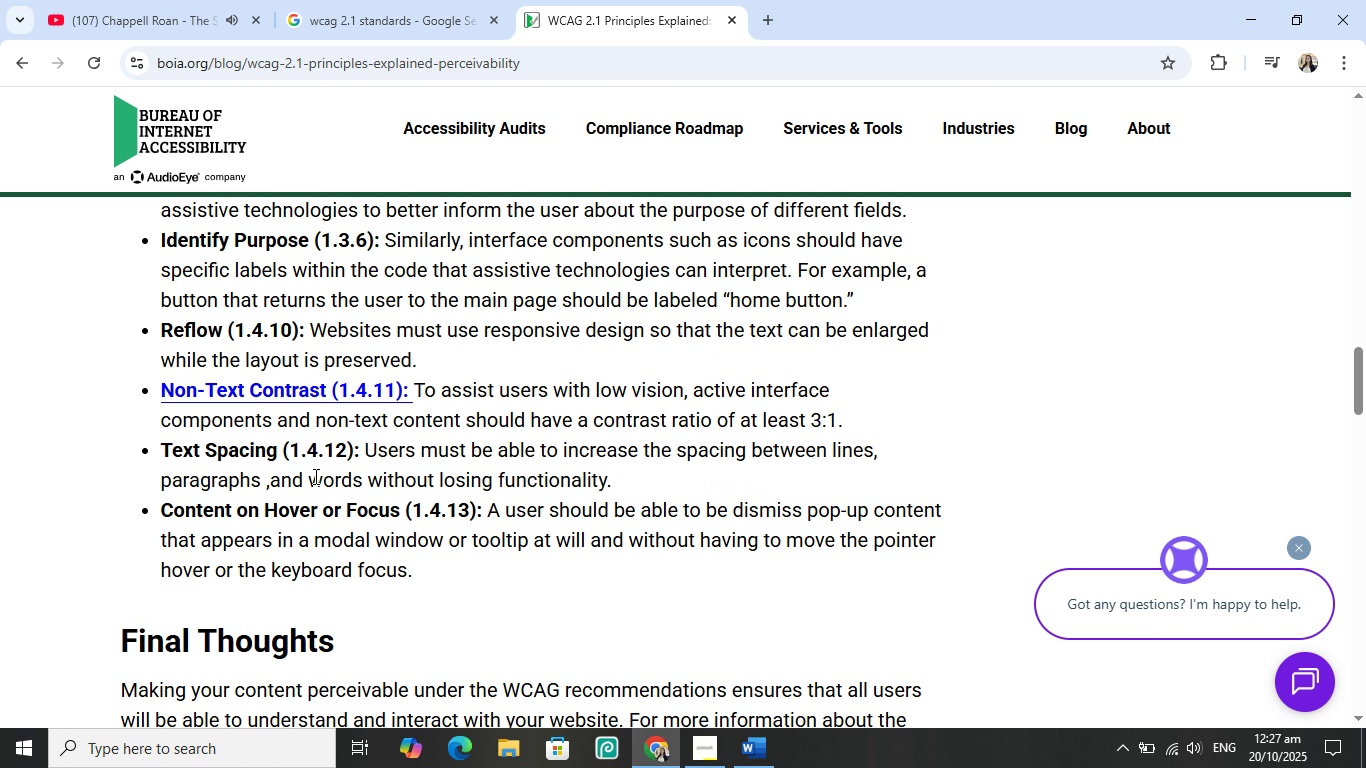 
scroll: coordinate [365, 289], scroll_direction: up, amount: 2.0
 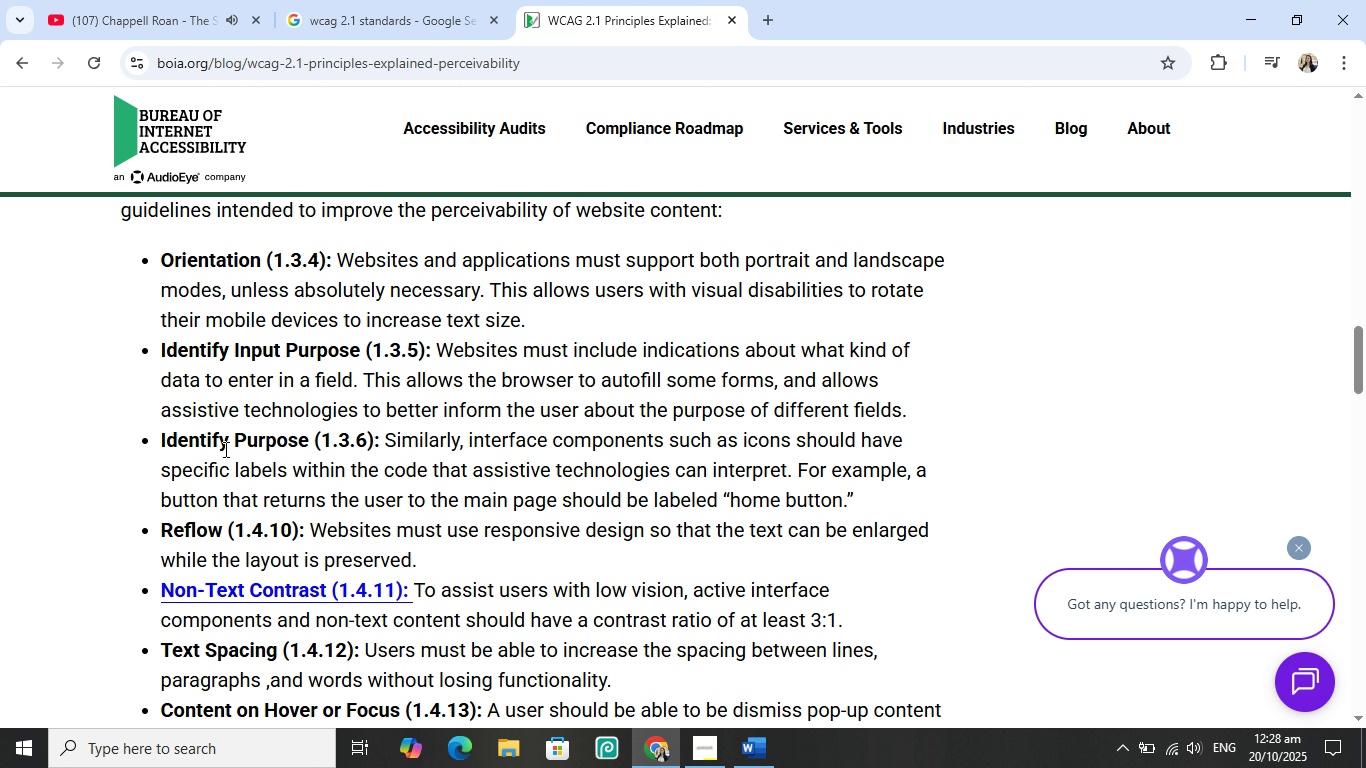 
wait(31.22)
 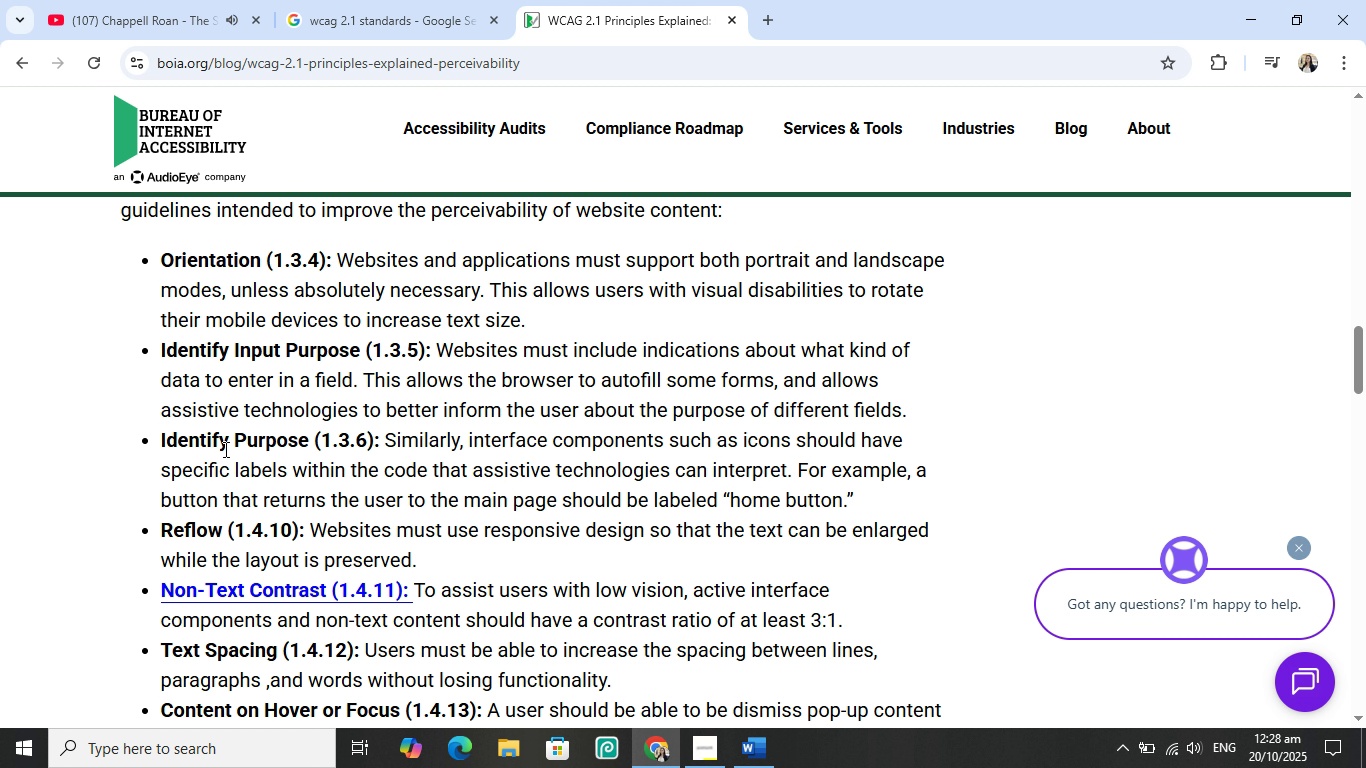 
scroll: coordinate [317, 453], scroll_direction: none, amount: 0.0
 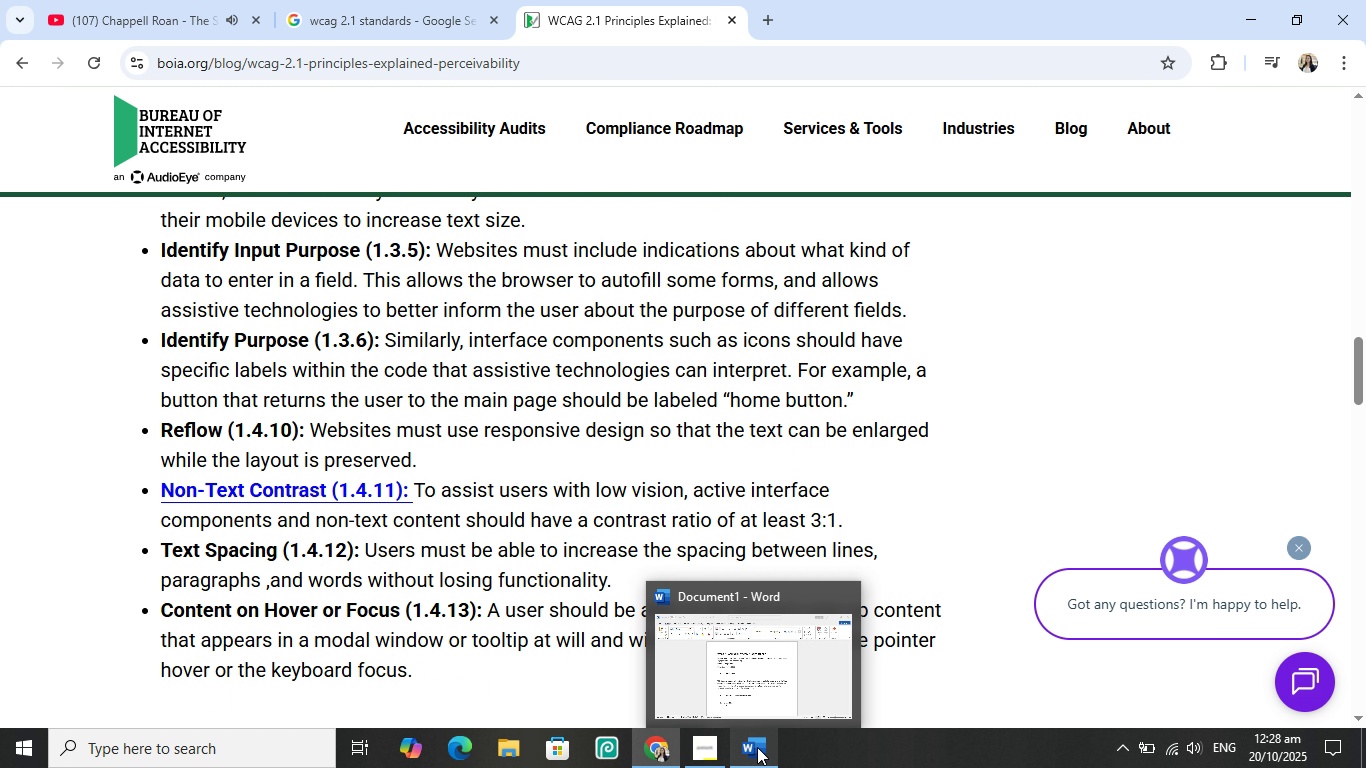 
wait(6.46)
 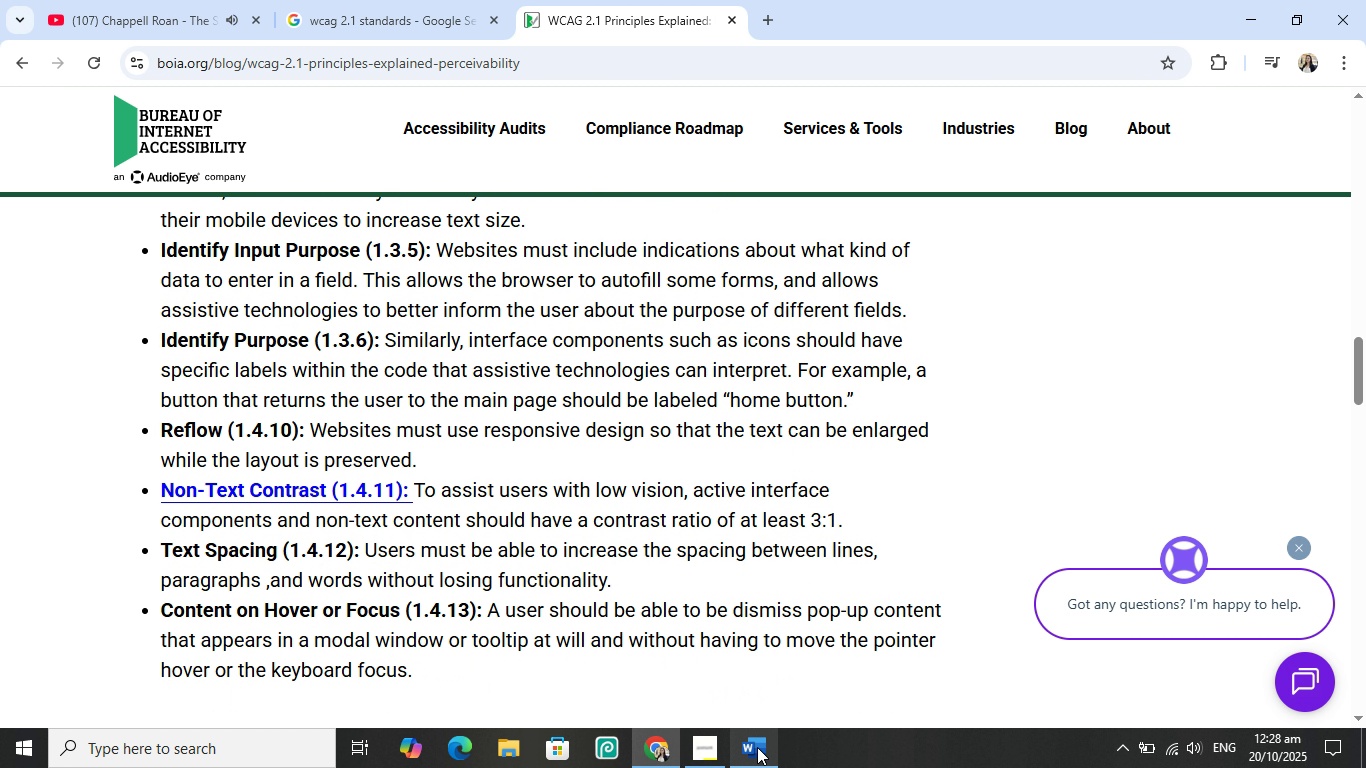 
left_click([757, 747])
 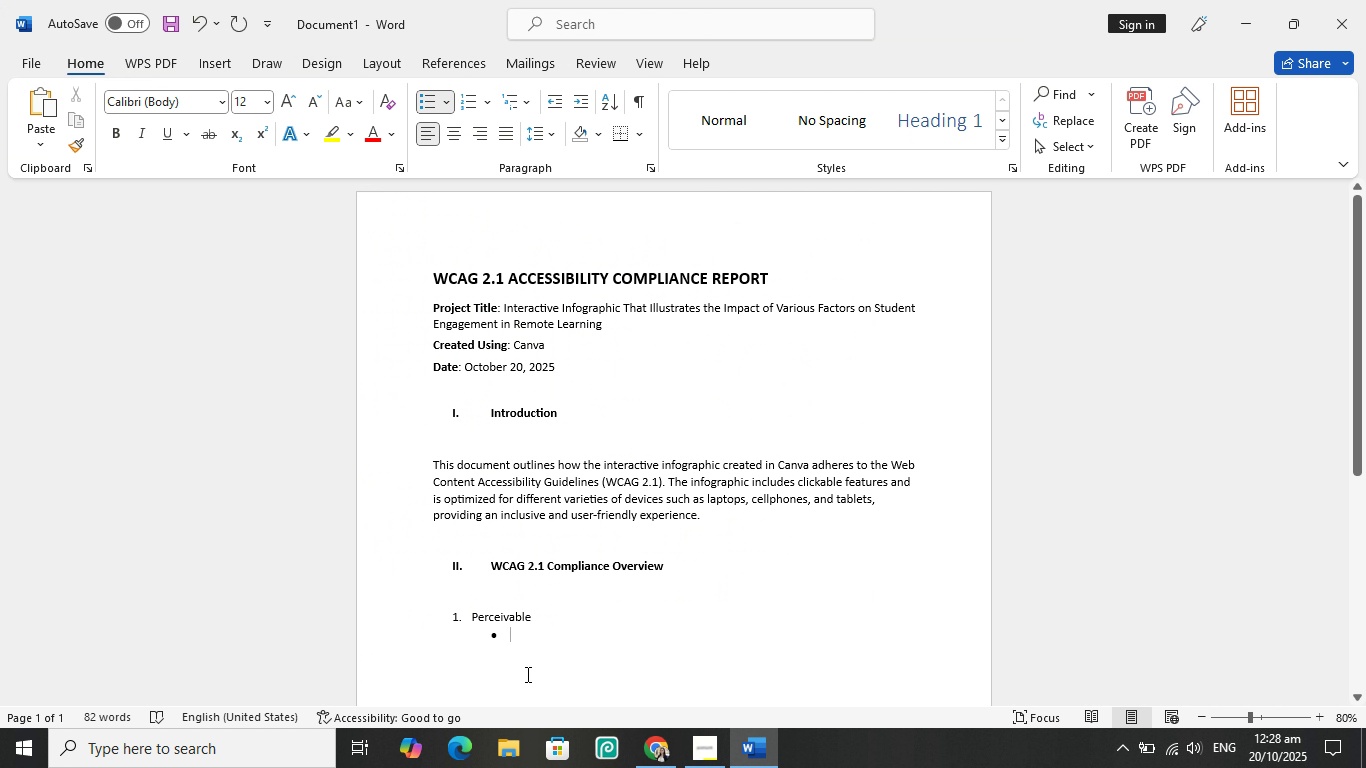 
type(Identify Purpose )
 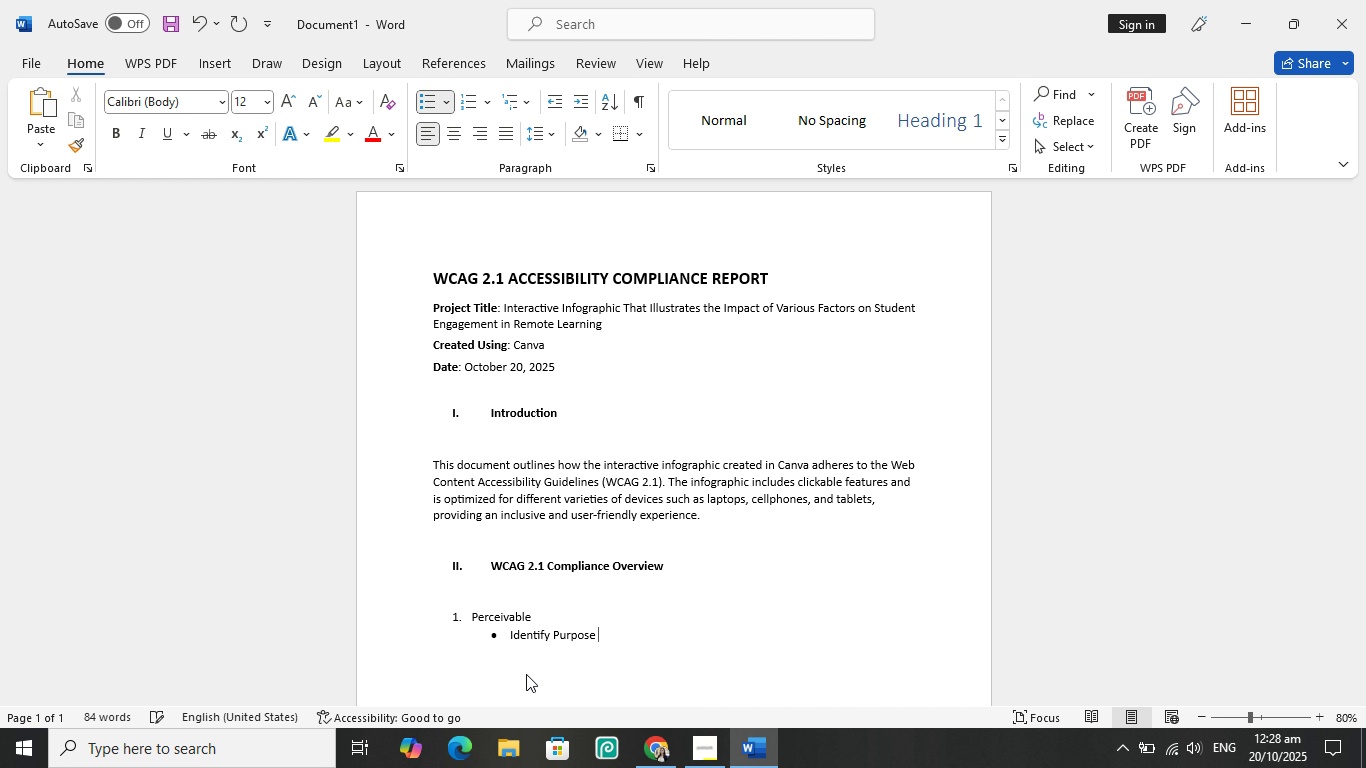 
left_click([653, 755])
 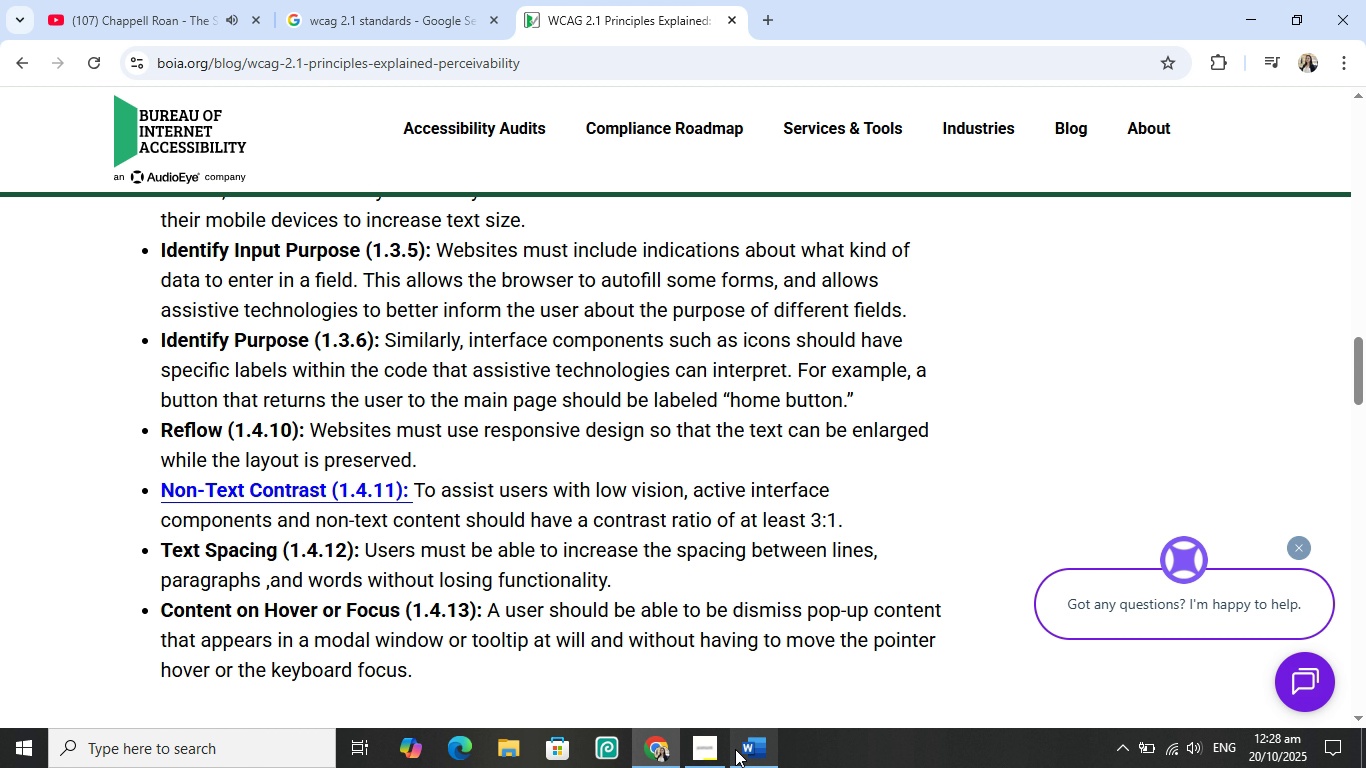 
left_click([757, 751])
 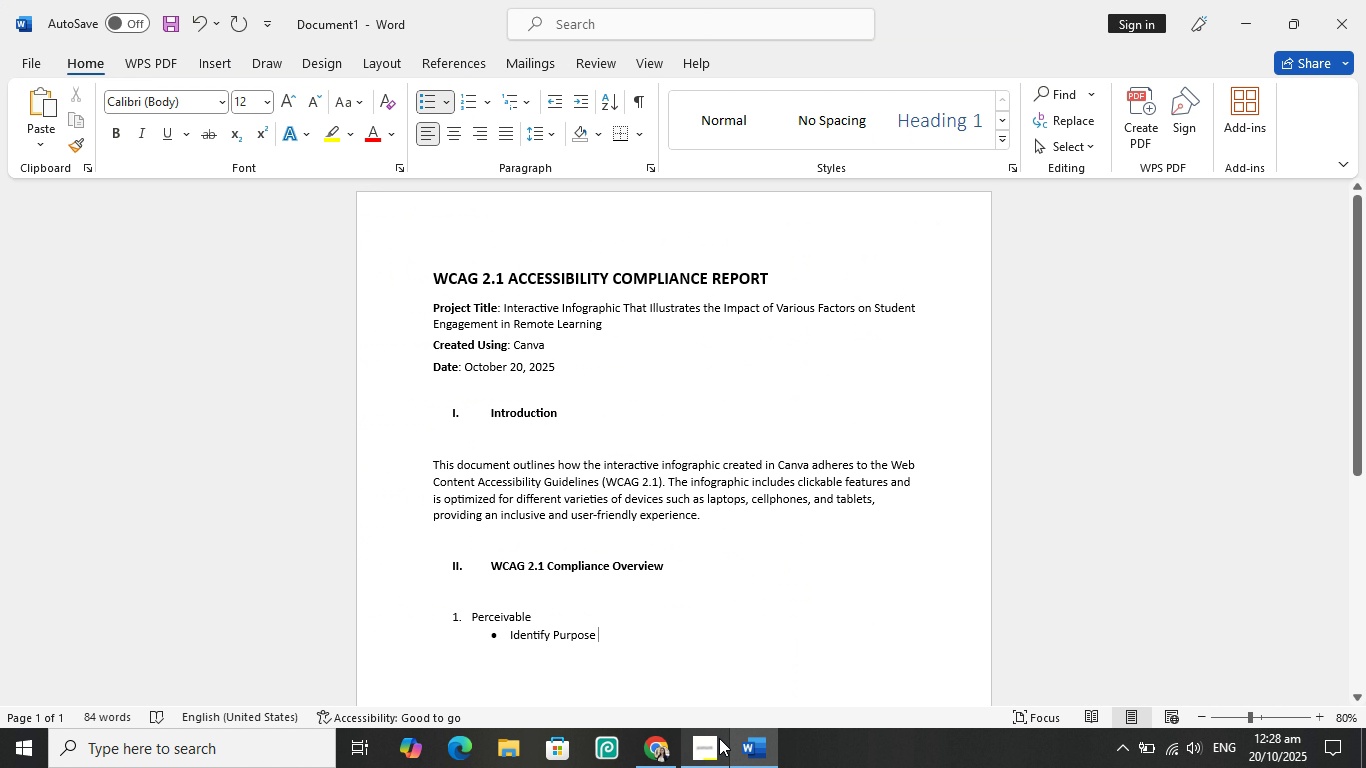 
type((1.3.6.()
key(Backspace)
type() )
 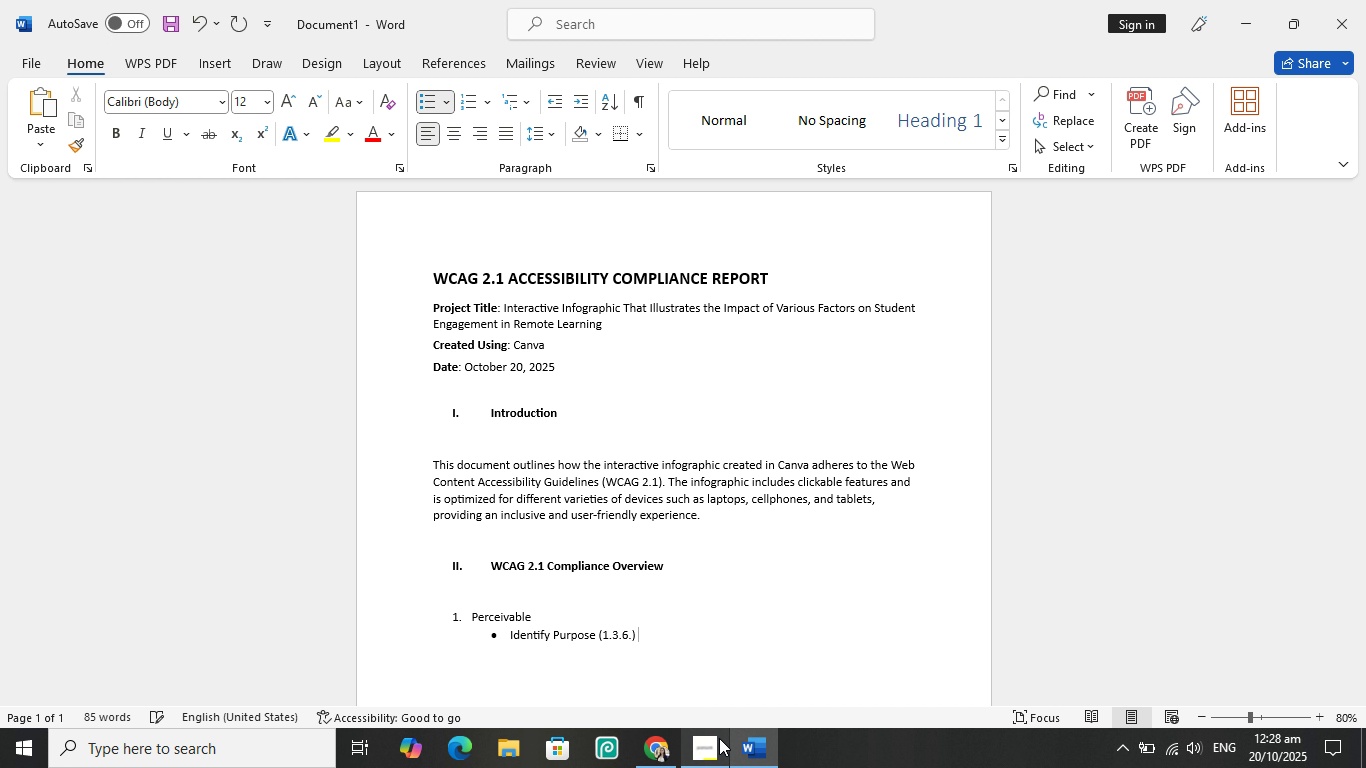 
left_click([650, 744])
 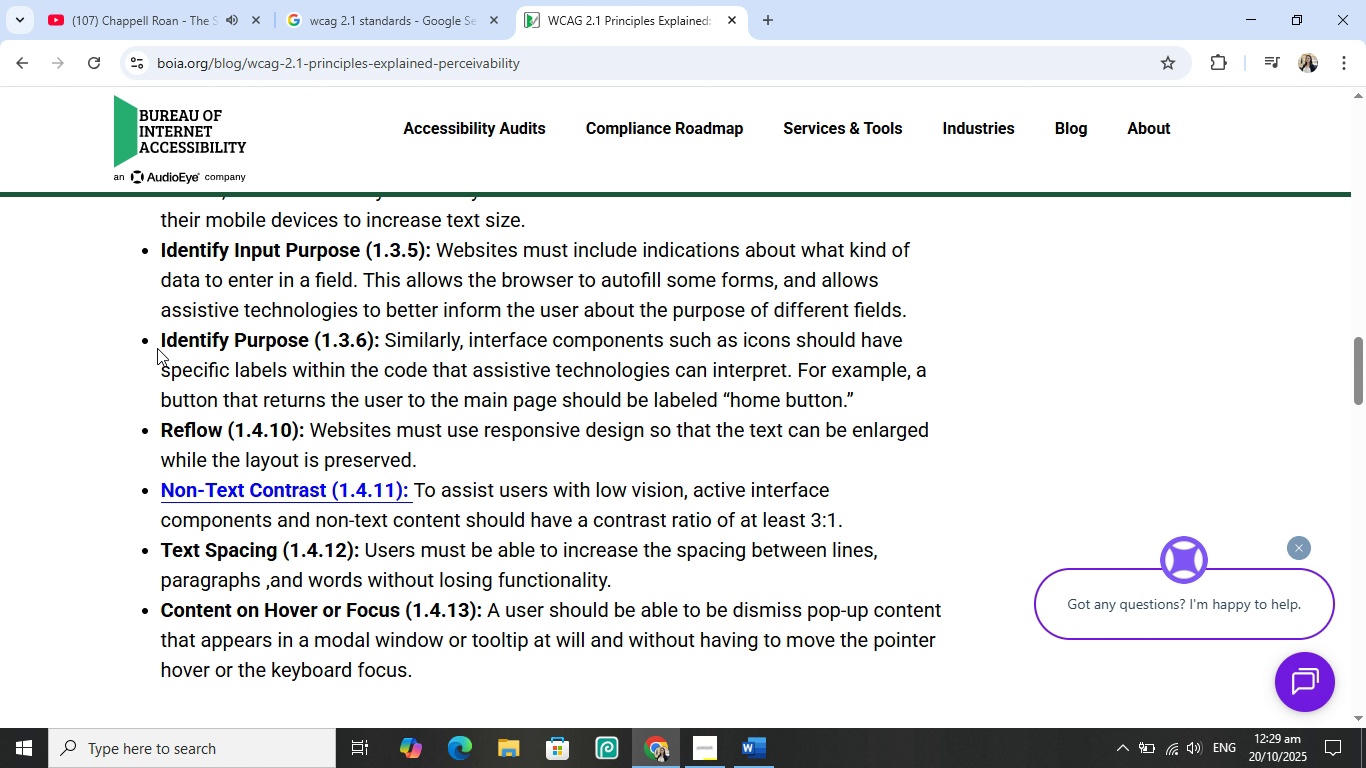 
wait(16.29)
 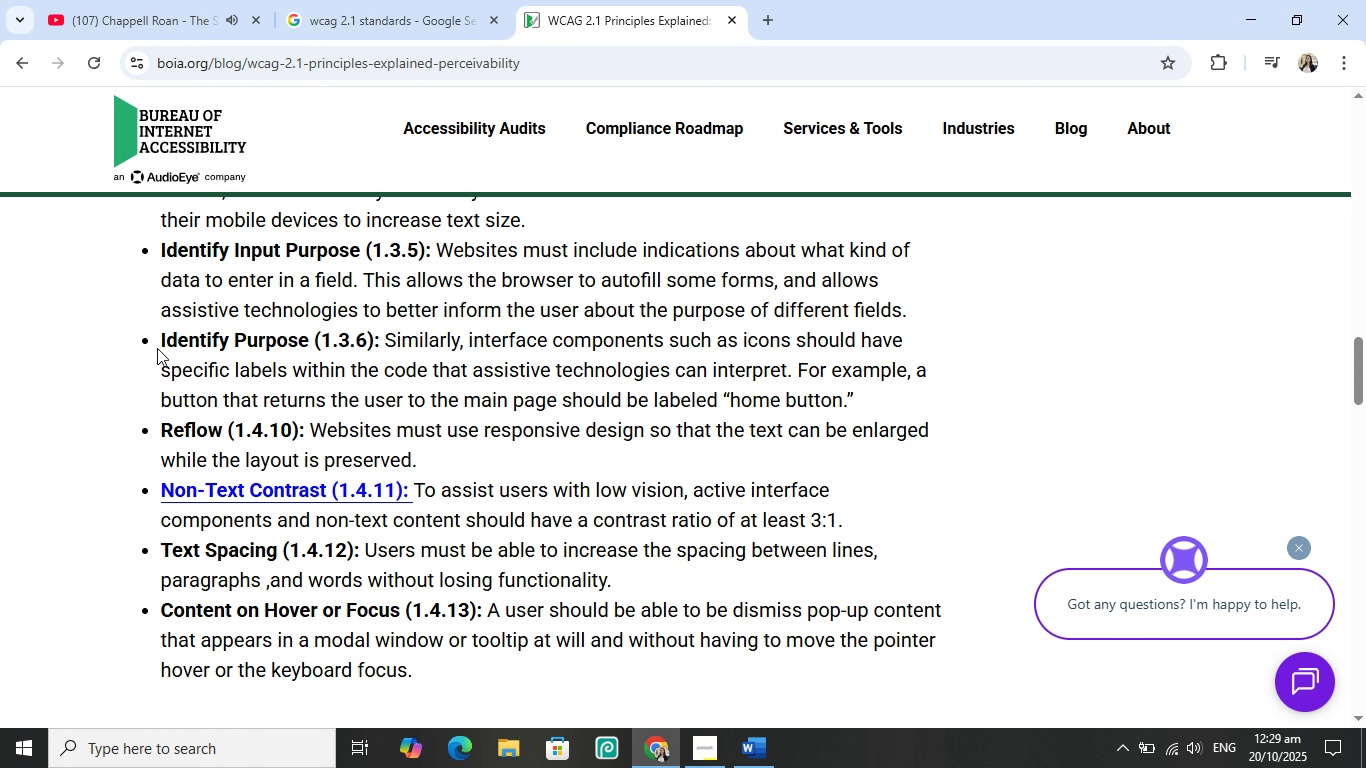 
left_click_drag(start_coordinate=[161, 341], to_coordinate=[918, 404])
 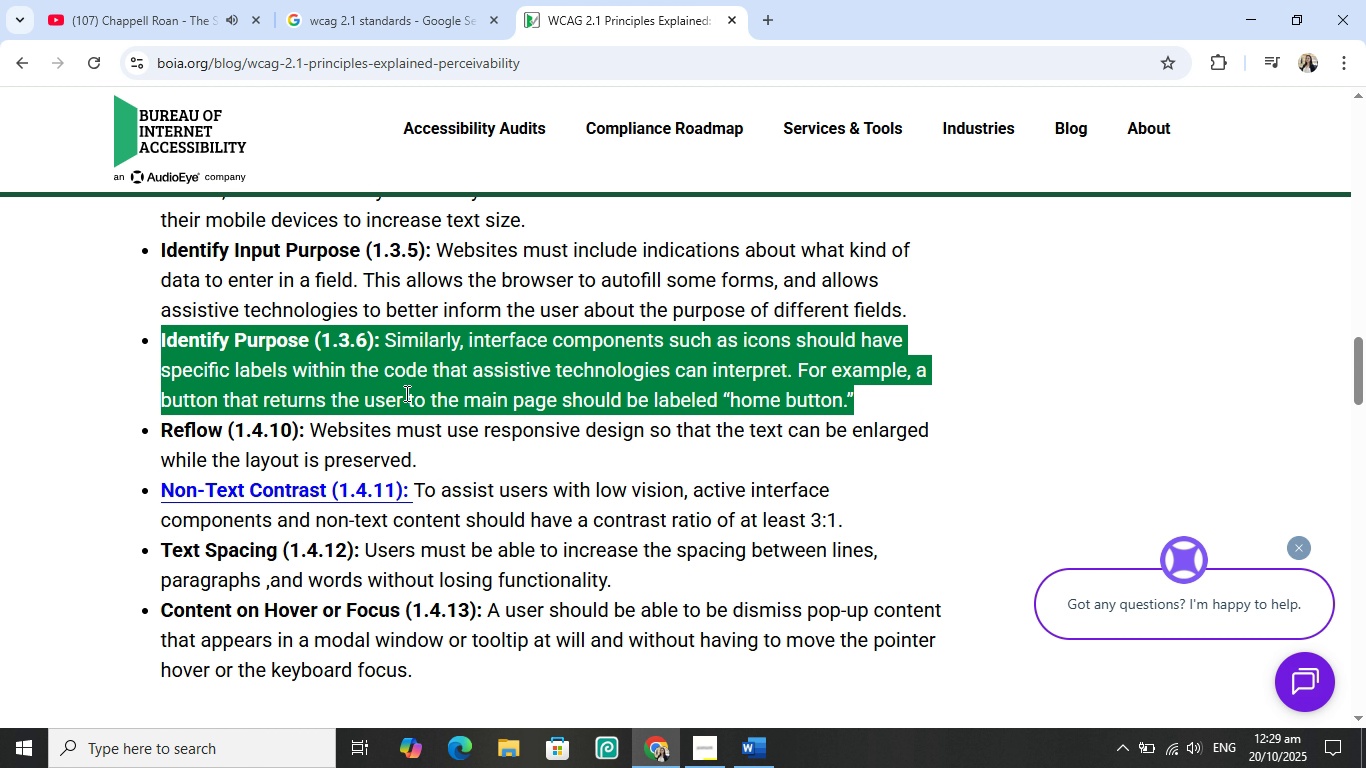 
key(Control+C)
 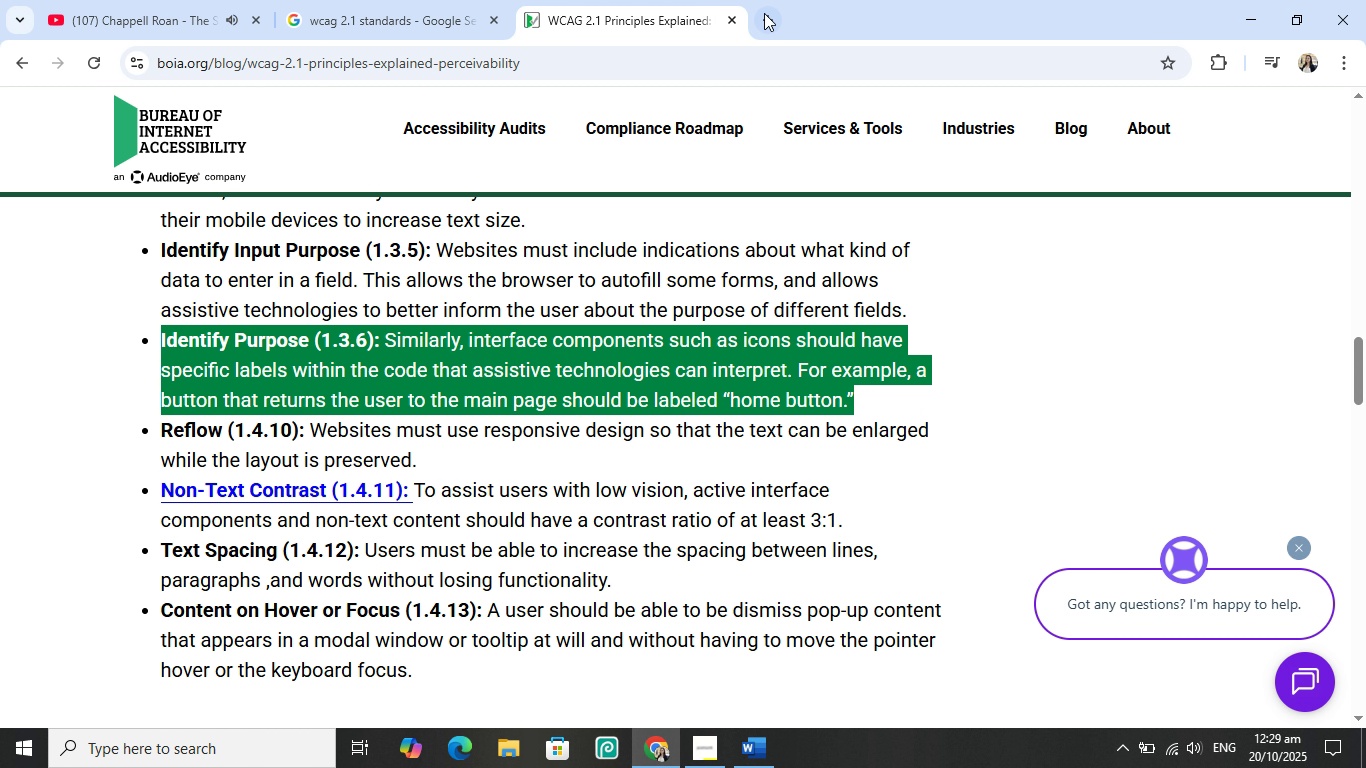 
left_click([766, 14])
 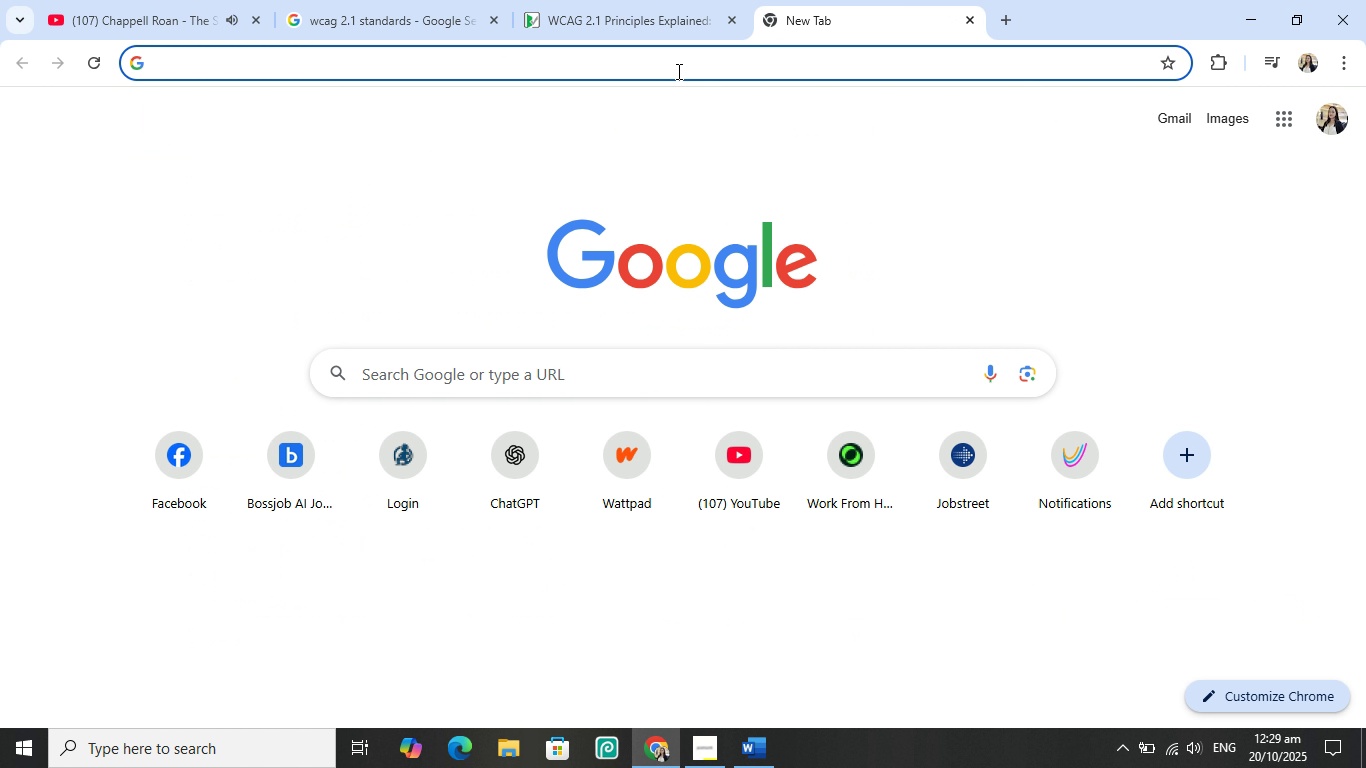 
key(Control+V)
 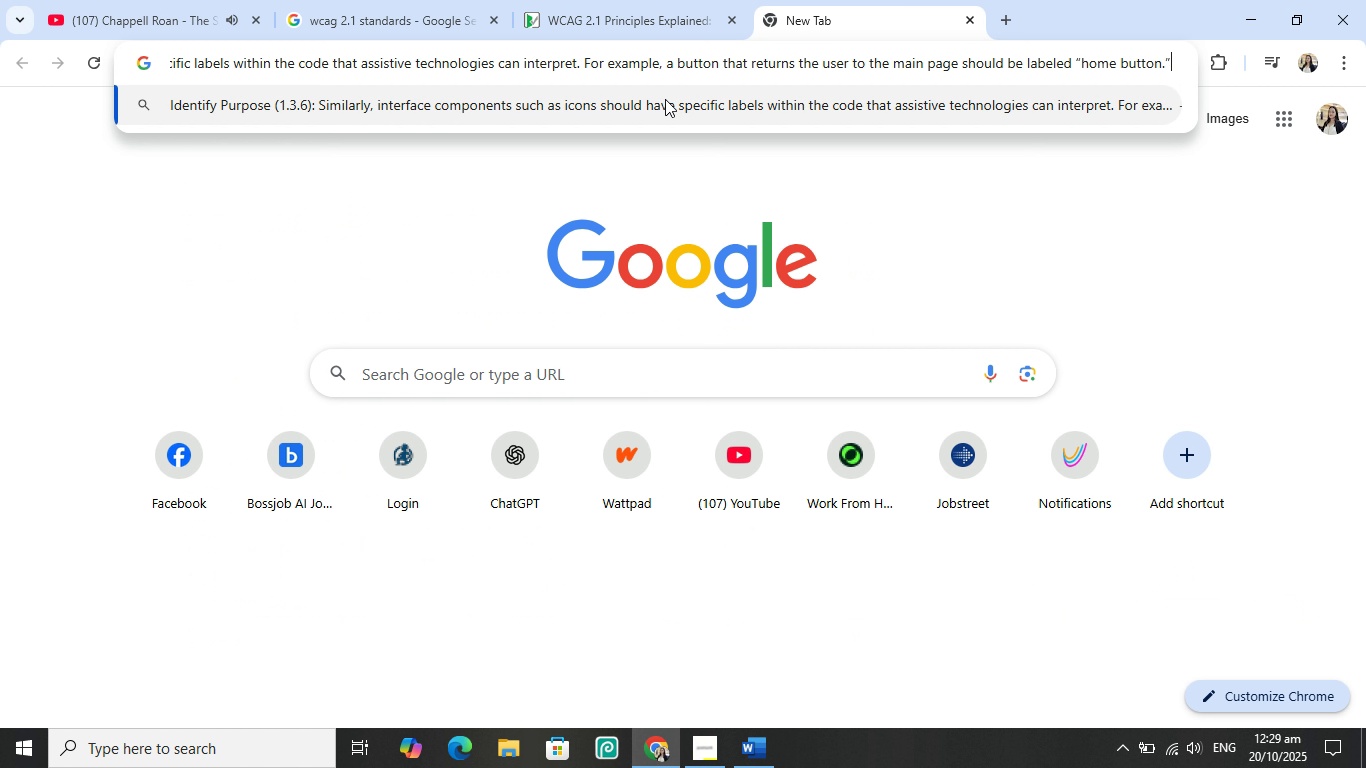 
key(Enter)
 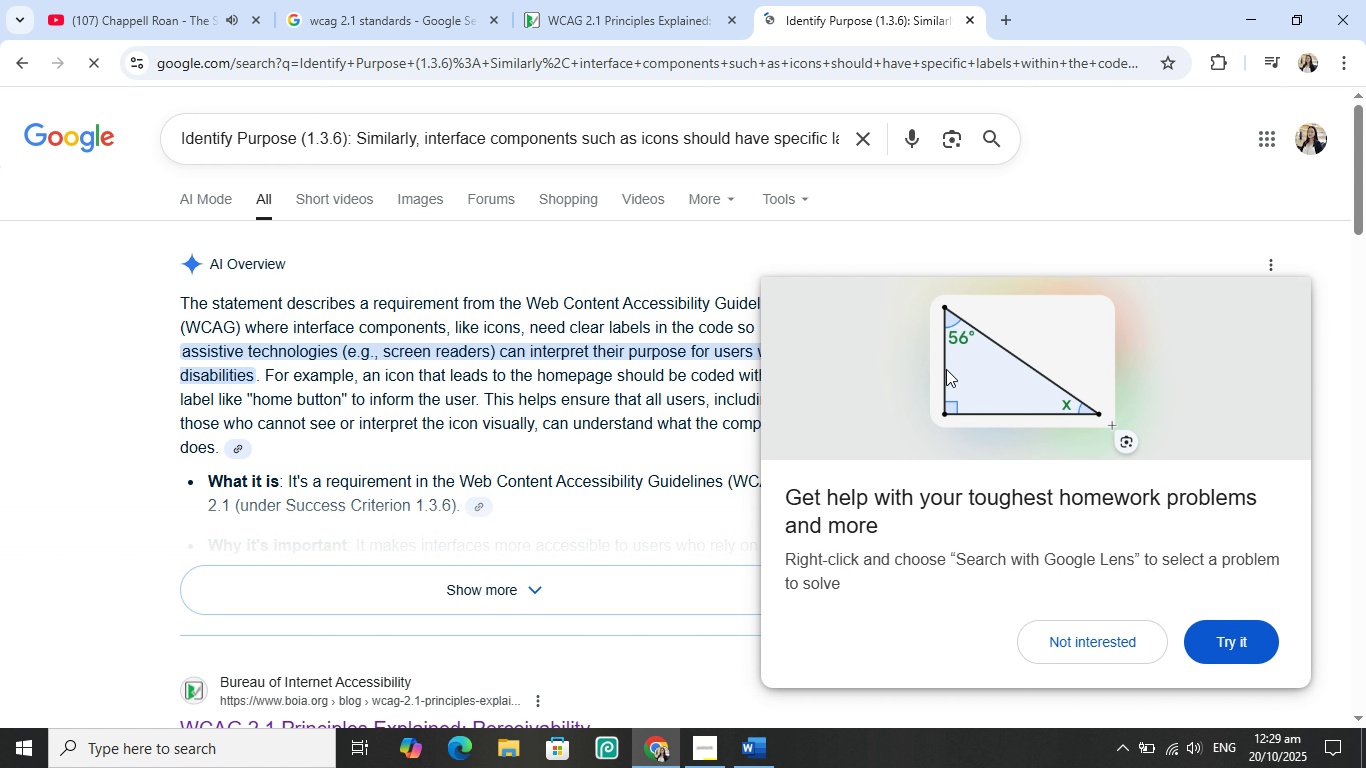 
wait(5.51)
 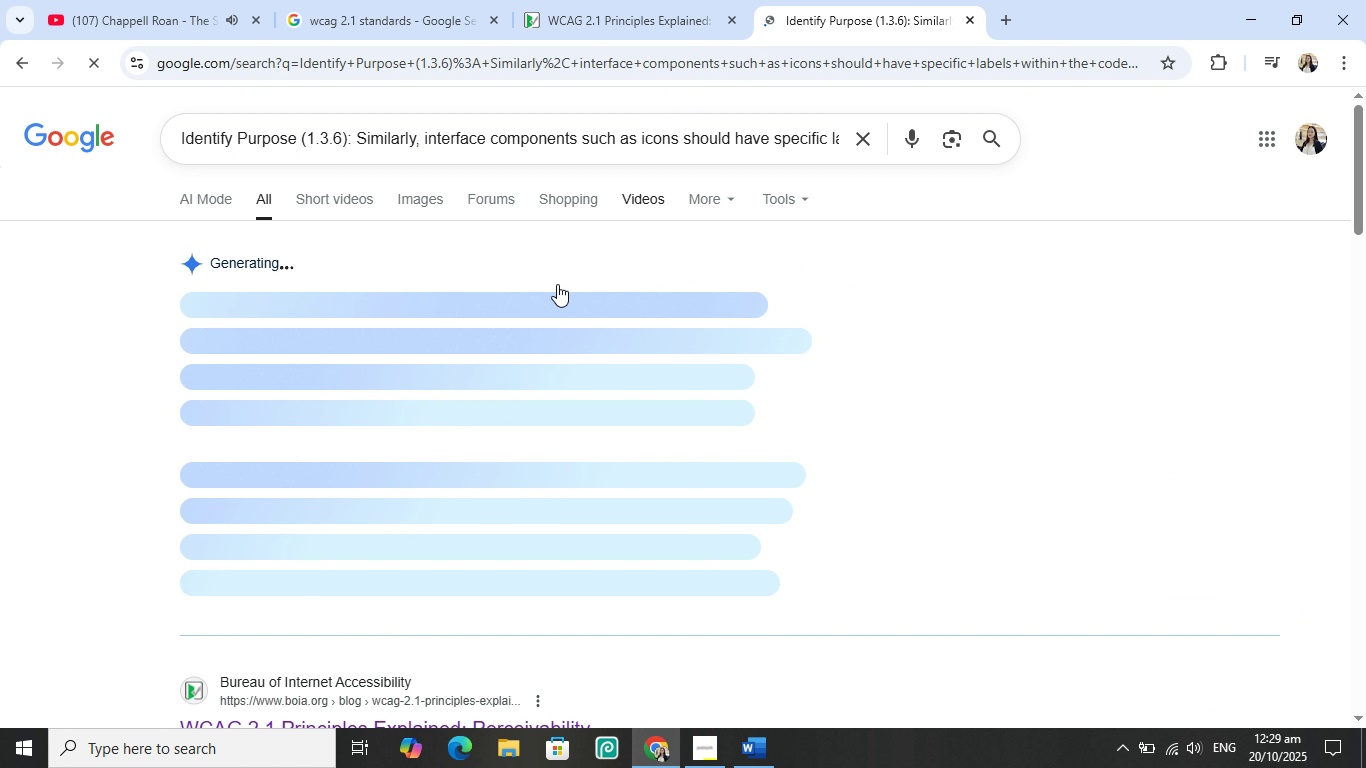 
left_click([1132, 635])
 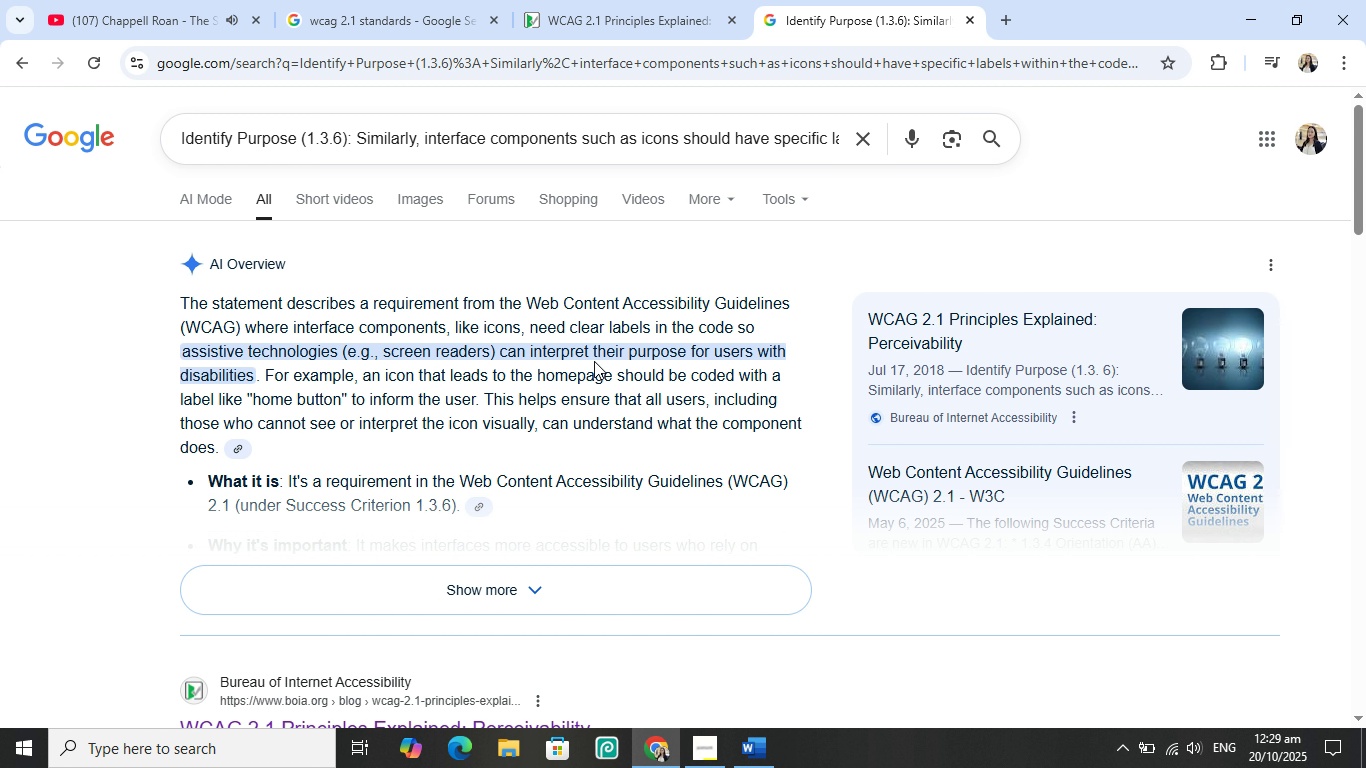 
wait(11.84)
 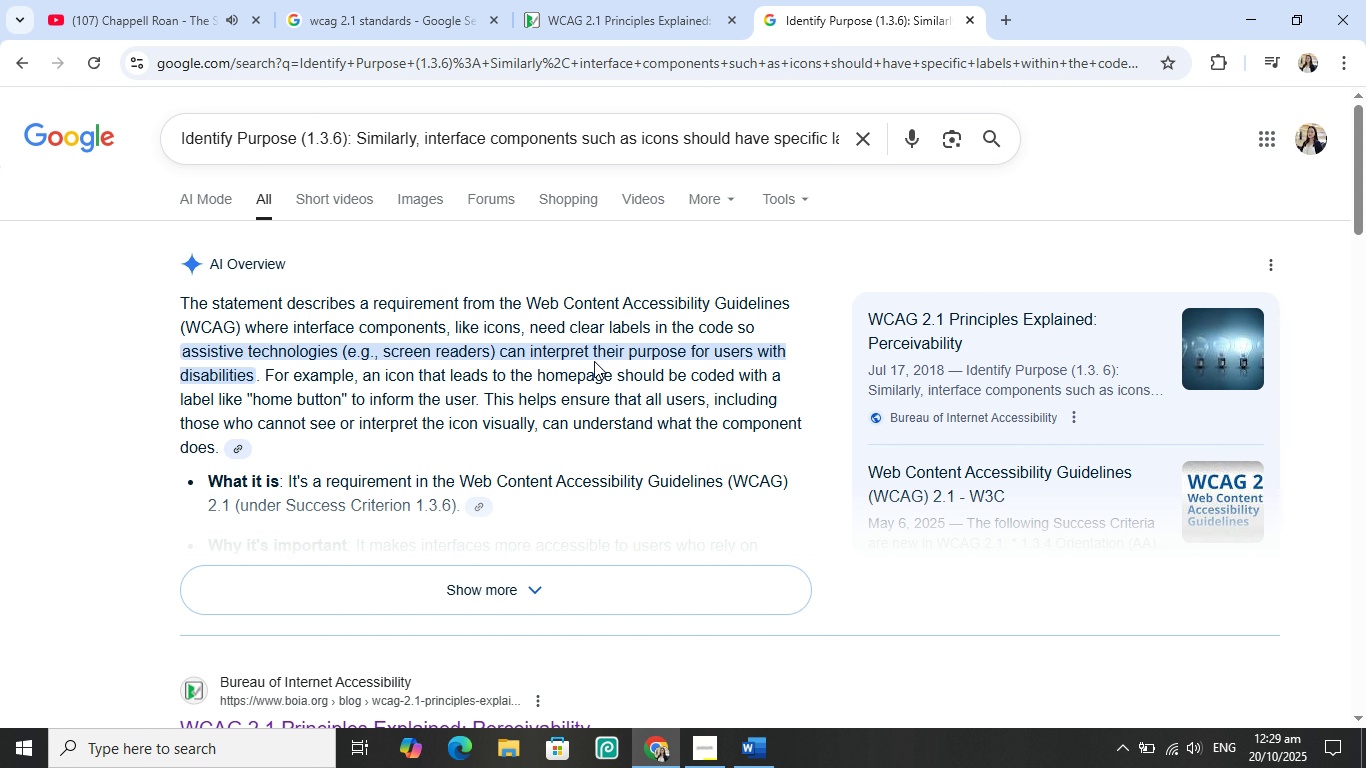 
left_click([416, 591])
 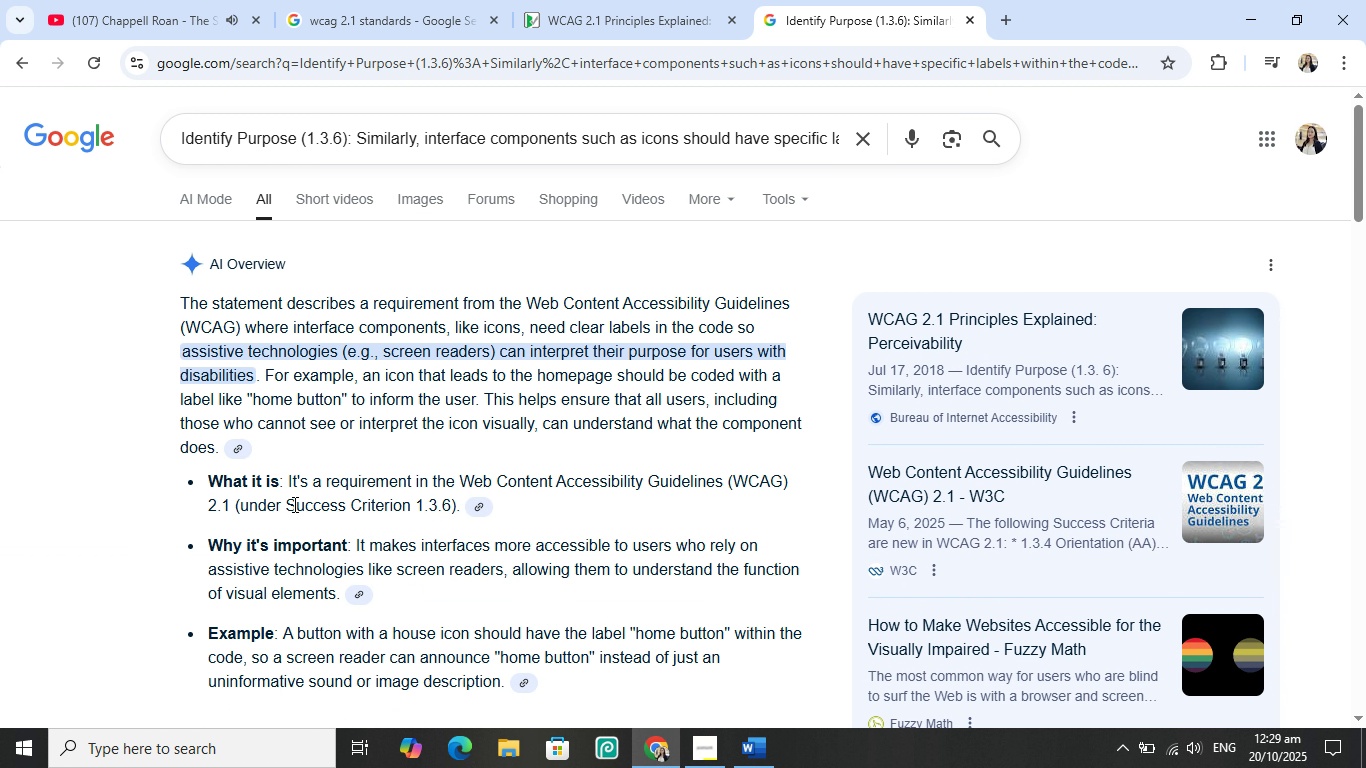 
scroll: coordinate [293, 504], scroll_direction: down, amount: 1.0
 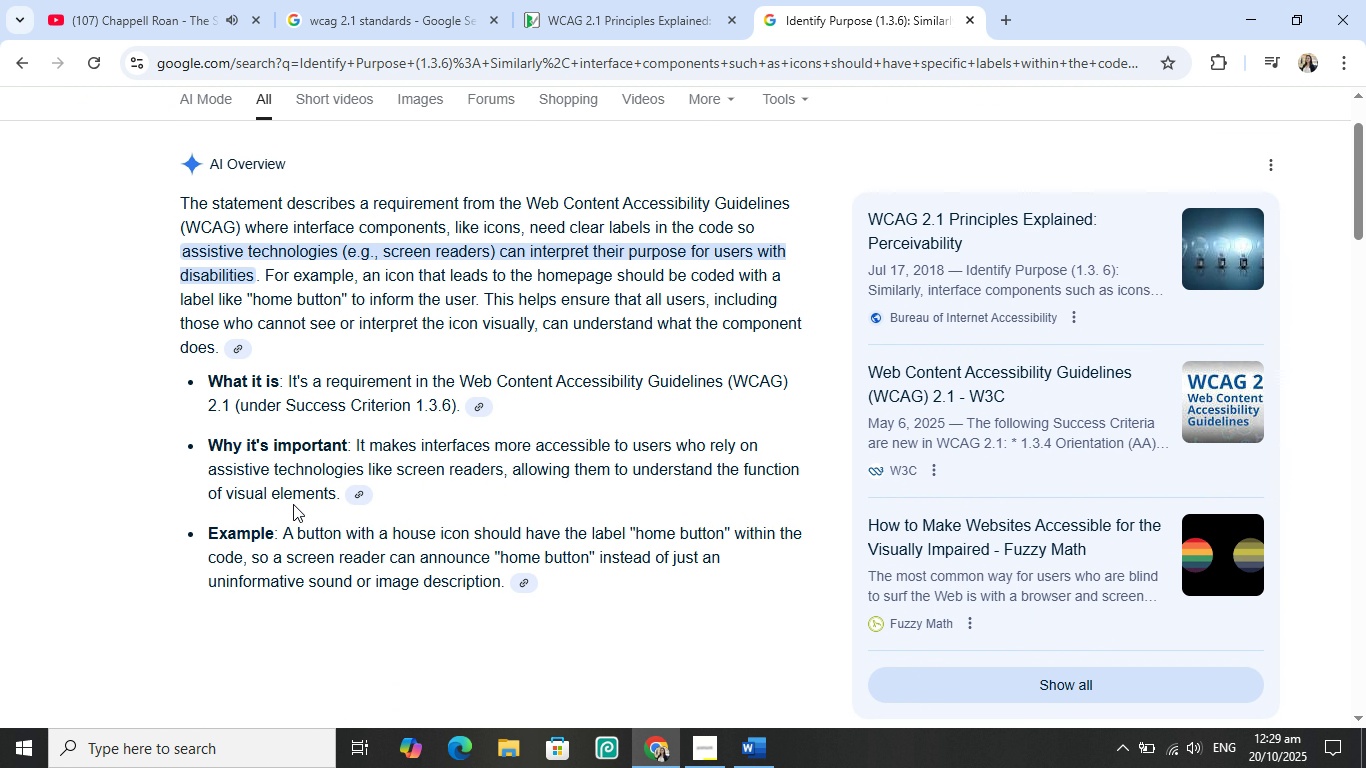 
scroll: coordinate [293, 503], scroll_direction: none, amount: 0.0
 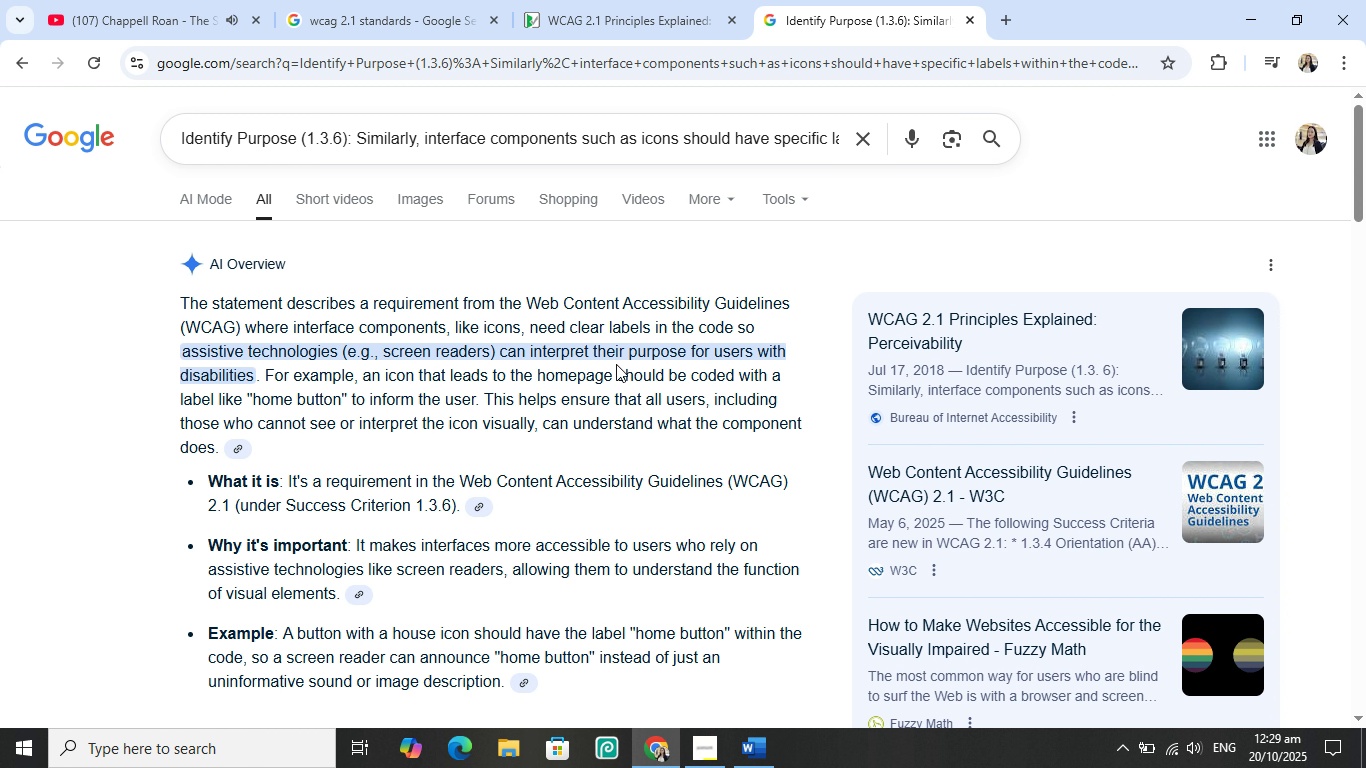 
wait(14.62)
 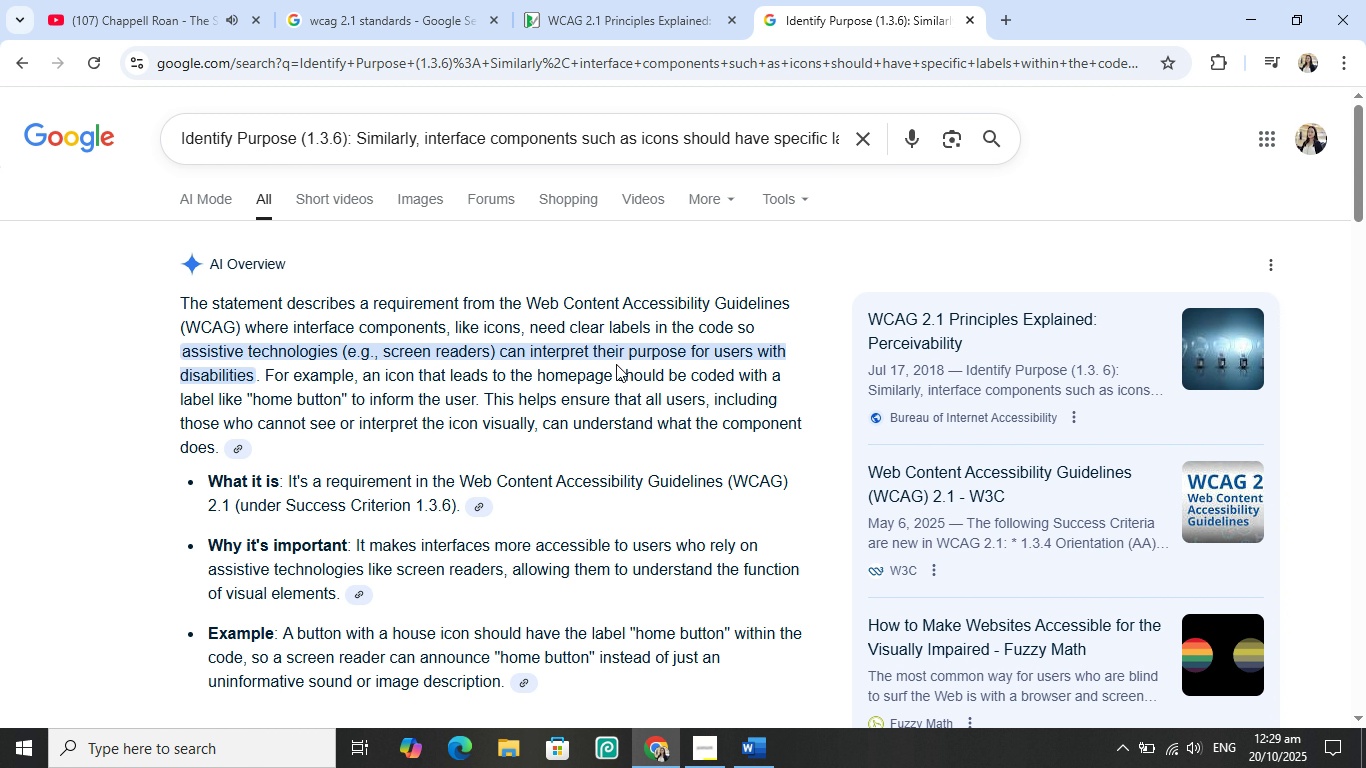 
left_click([755, 755])
 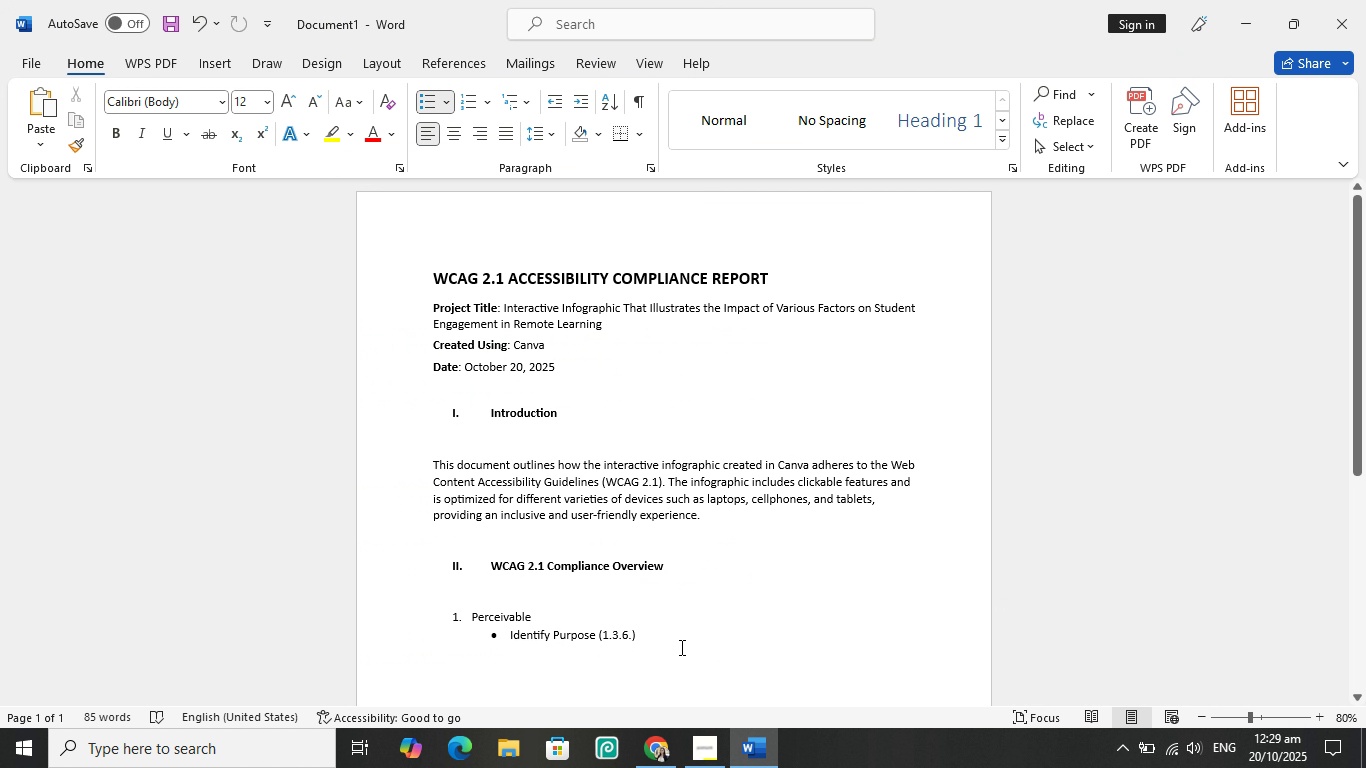 
hold_key(key=ShiftLeft, duration=0.46)
 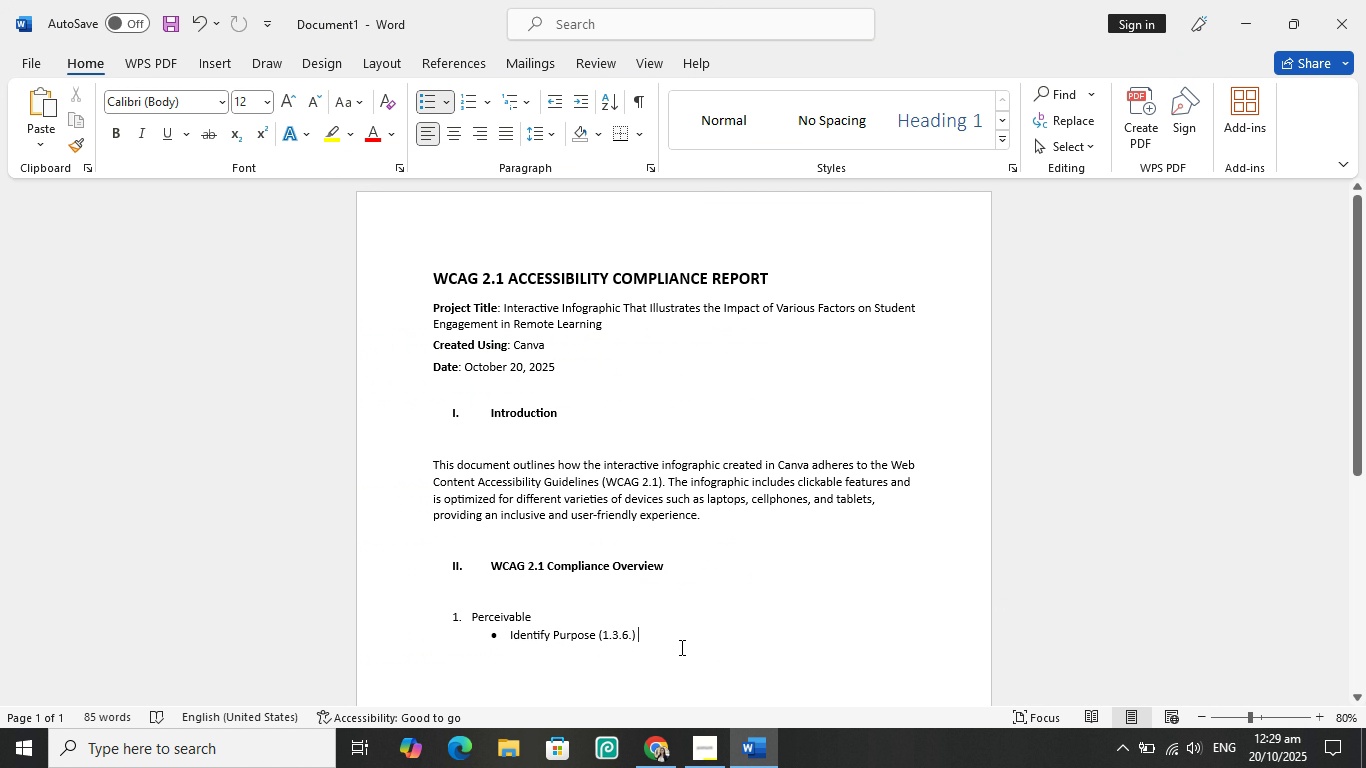 
key(Backspace)
type(>)
key(Backspace)
type(: Clickable Icons )
 